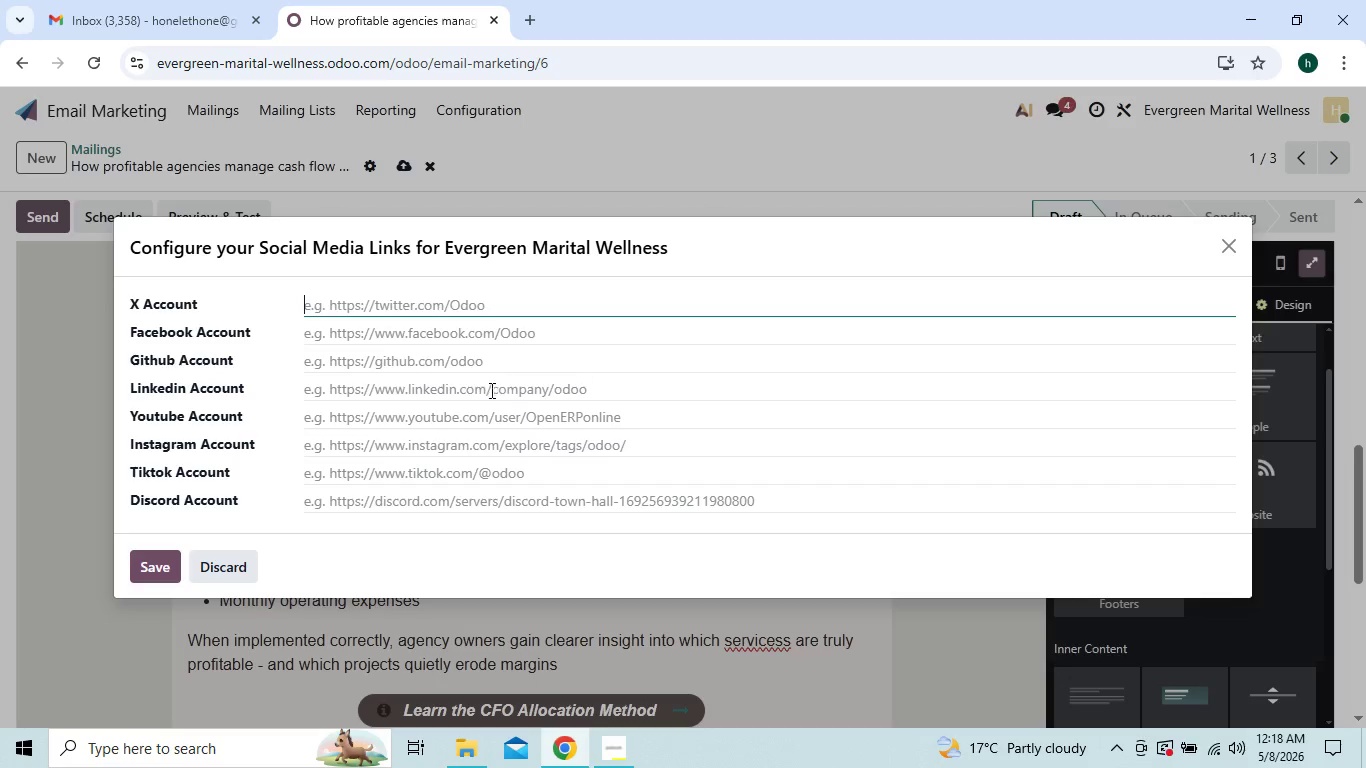 
left_click([158, 563])
 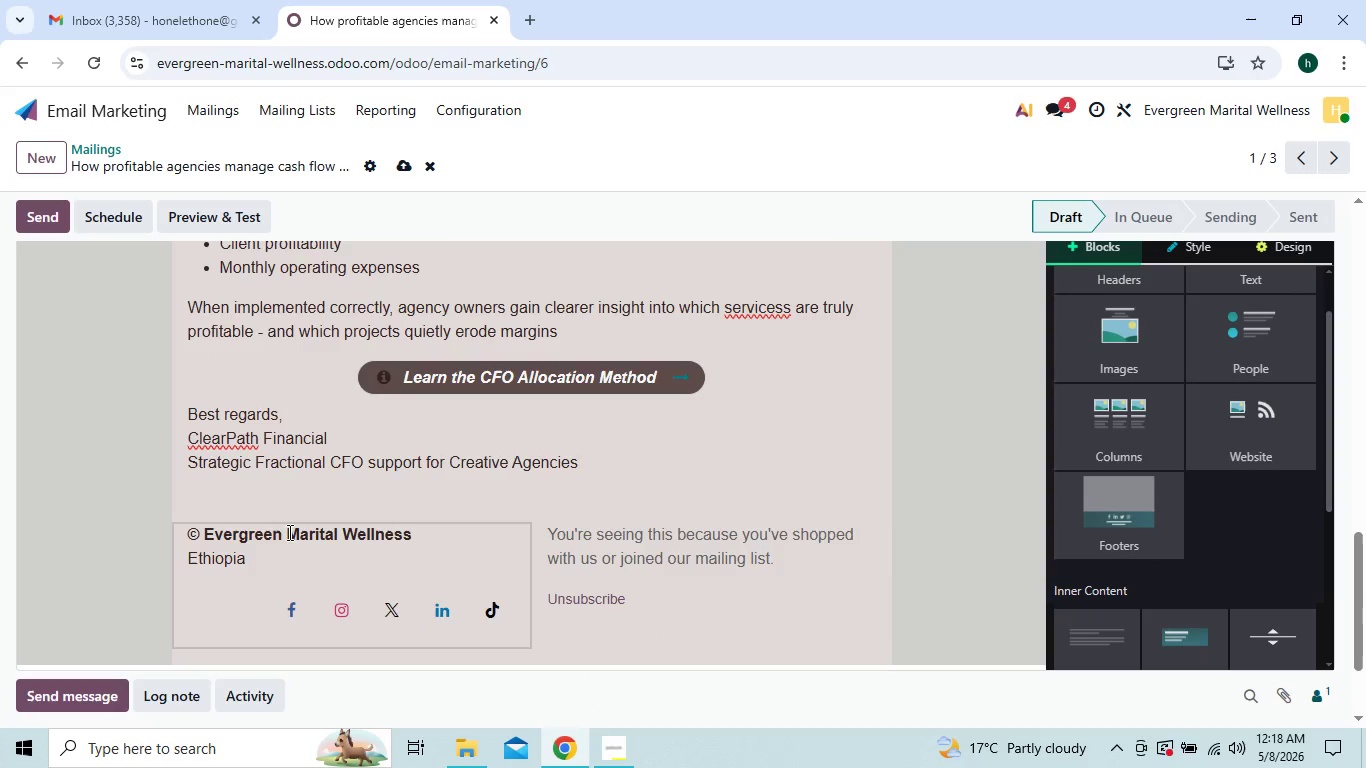 
left_click([419, 534])
 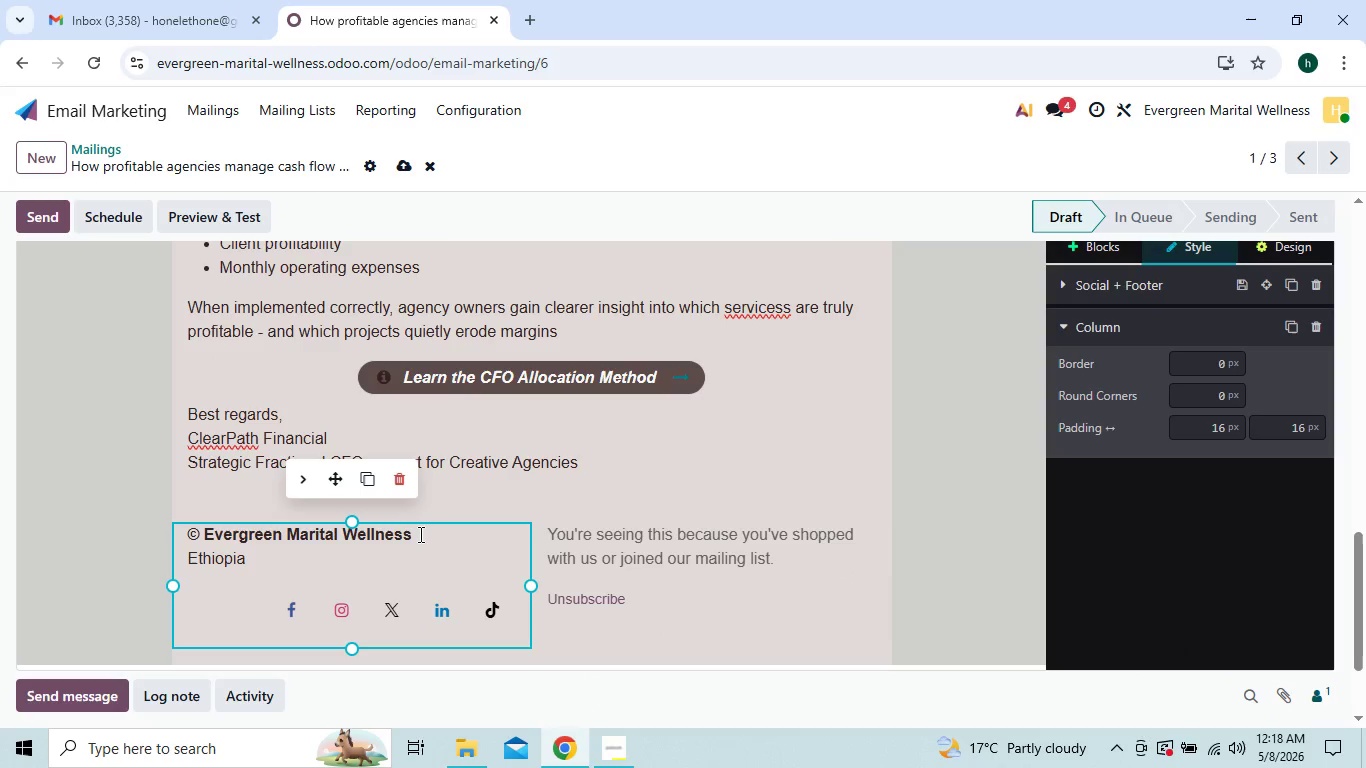 
key(Backspace)
 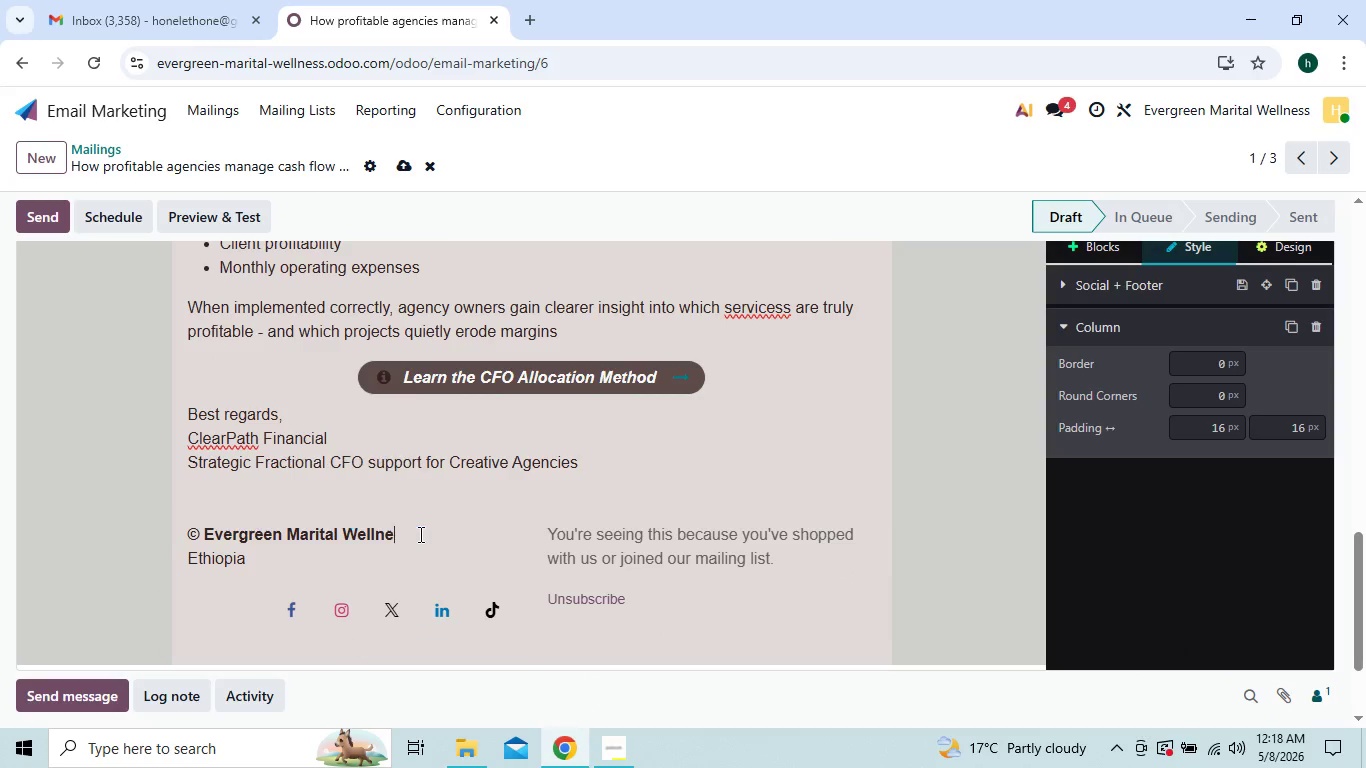 
key(Backspace)
 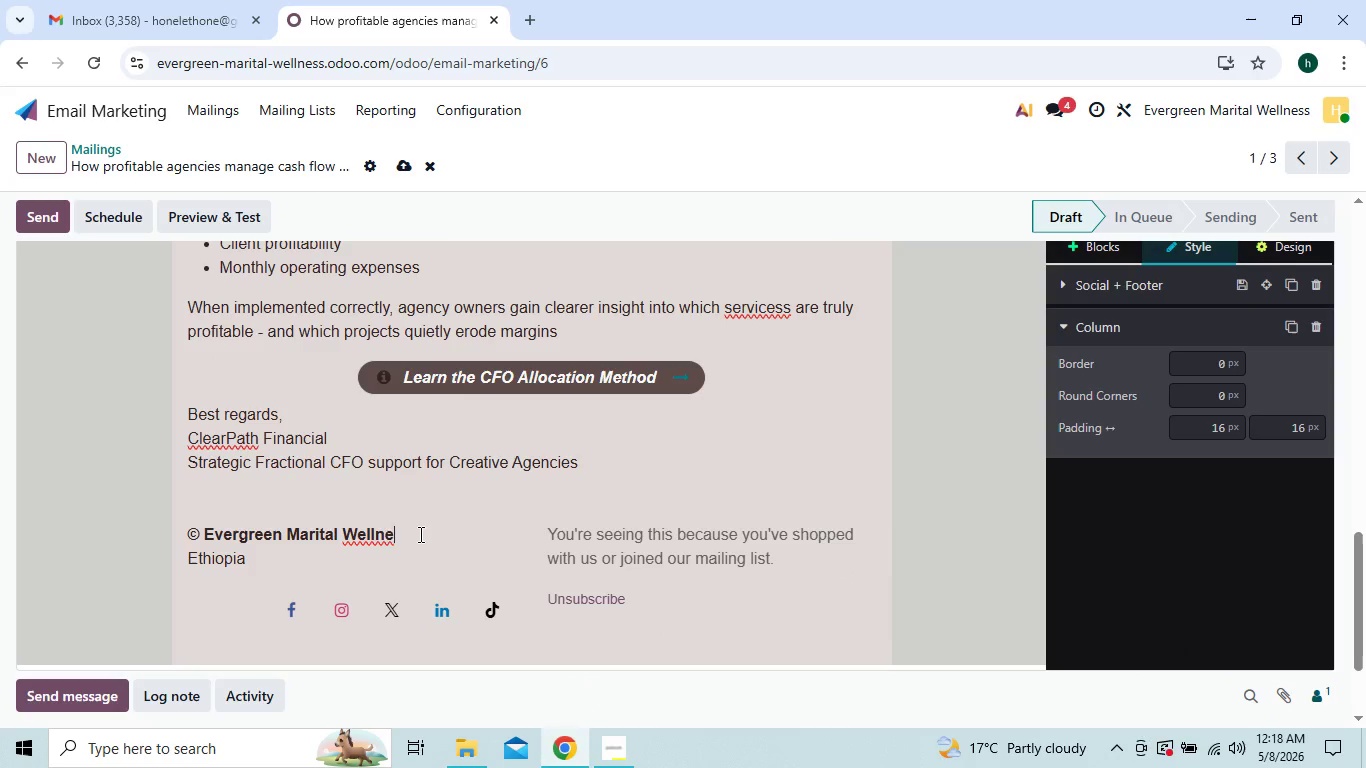 
key(Backspace)
 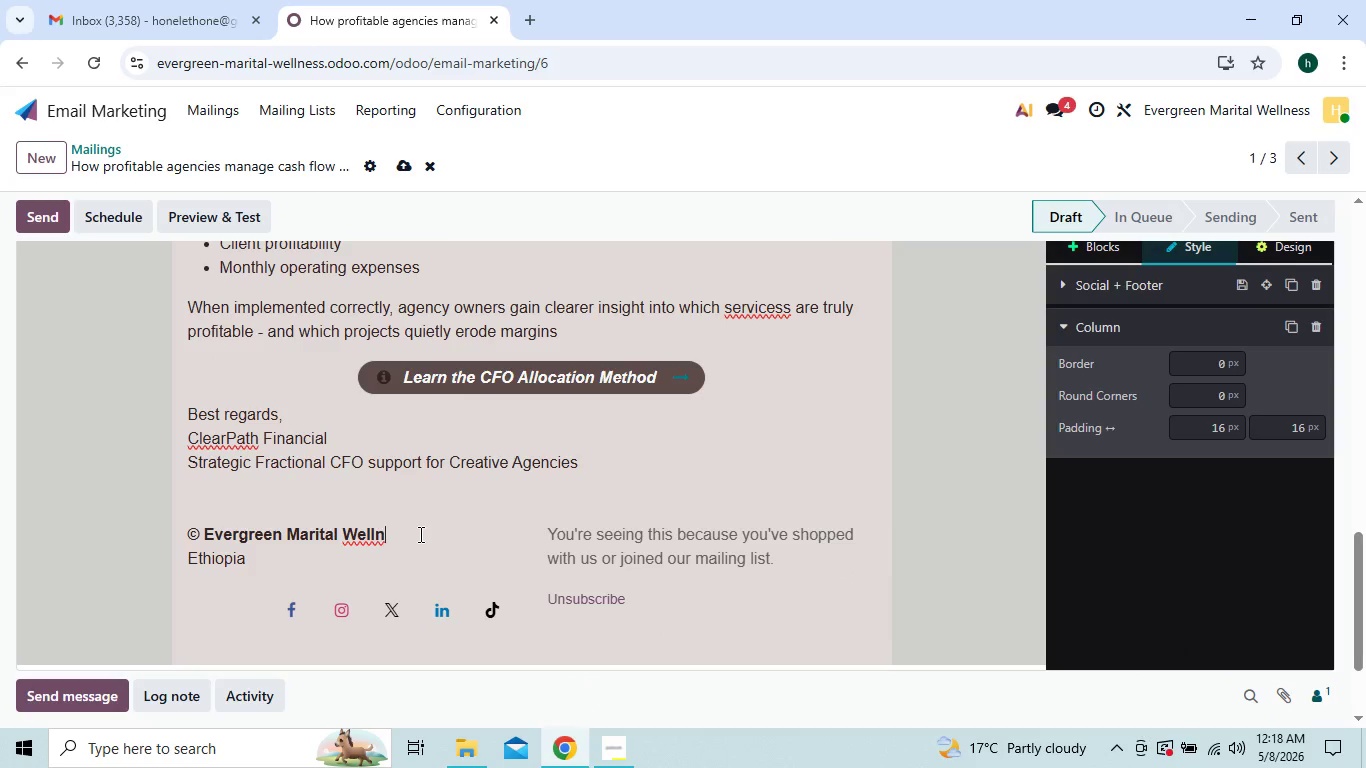 
key(Backspace)
 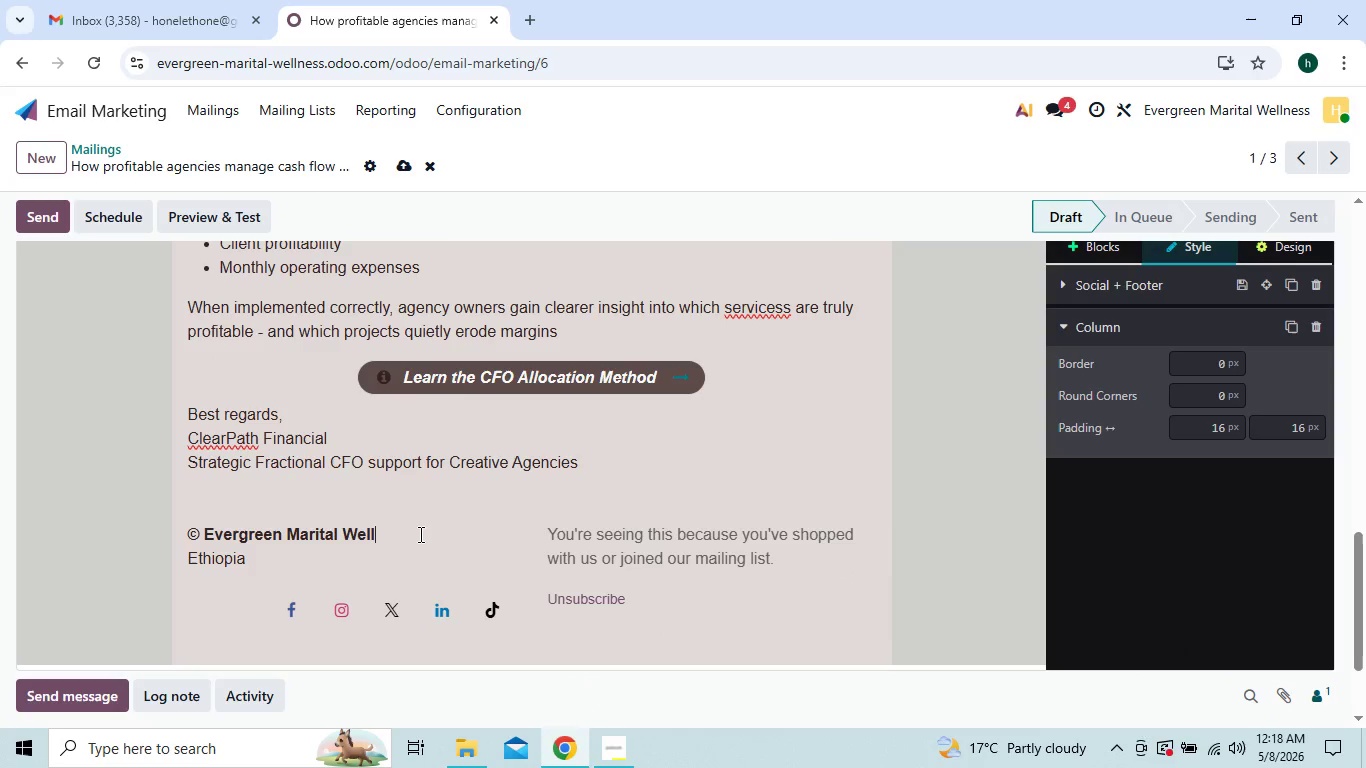 
key(Backspace)
 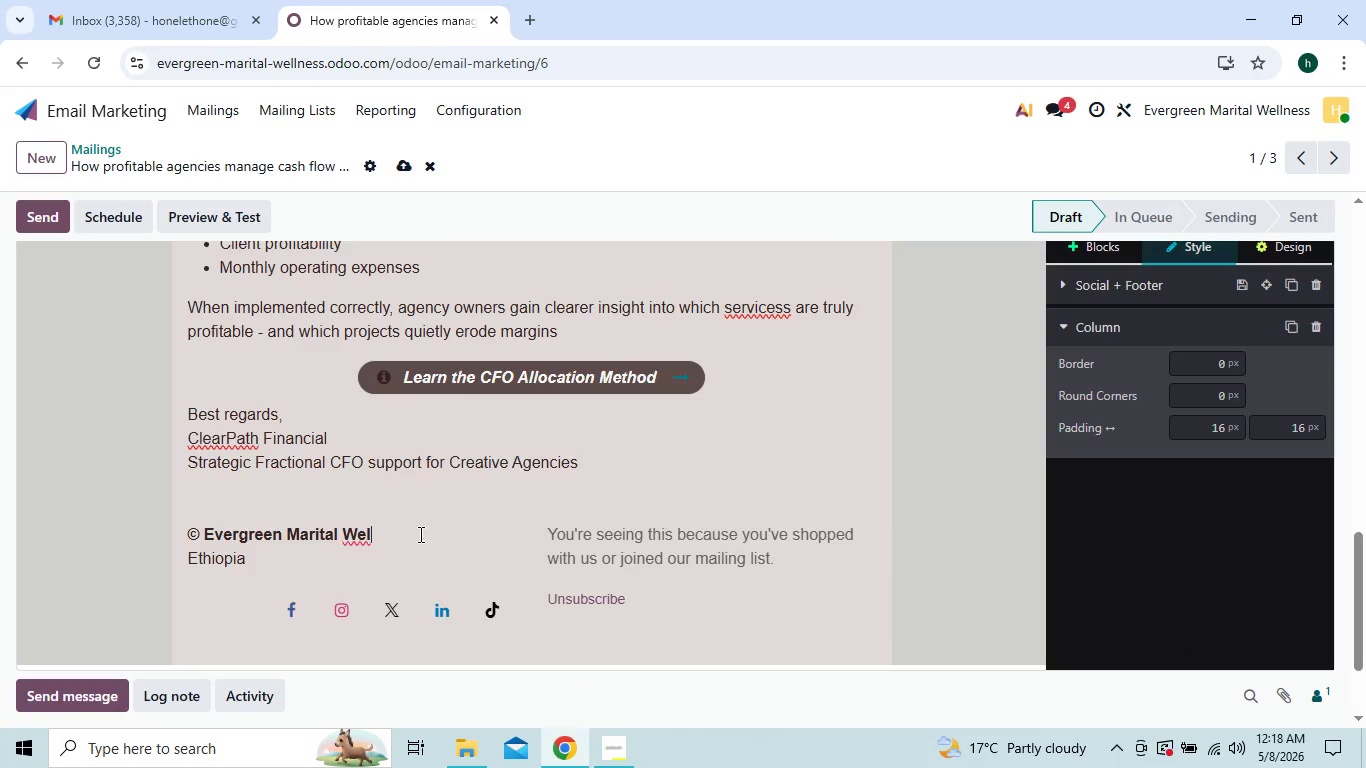 
key(Backspace)
 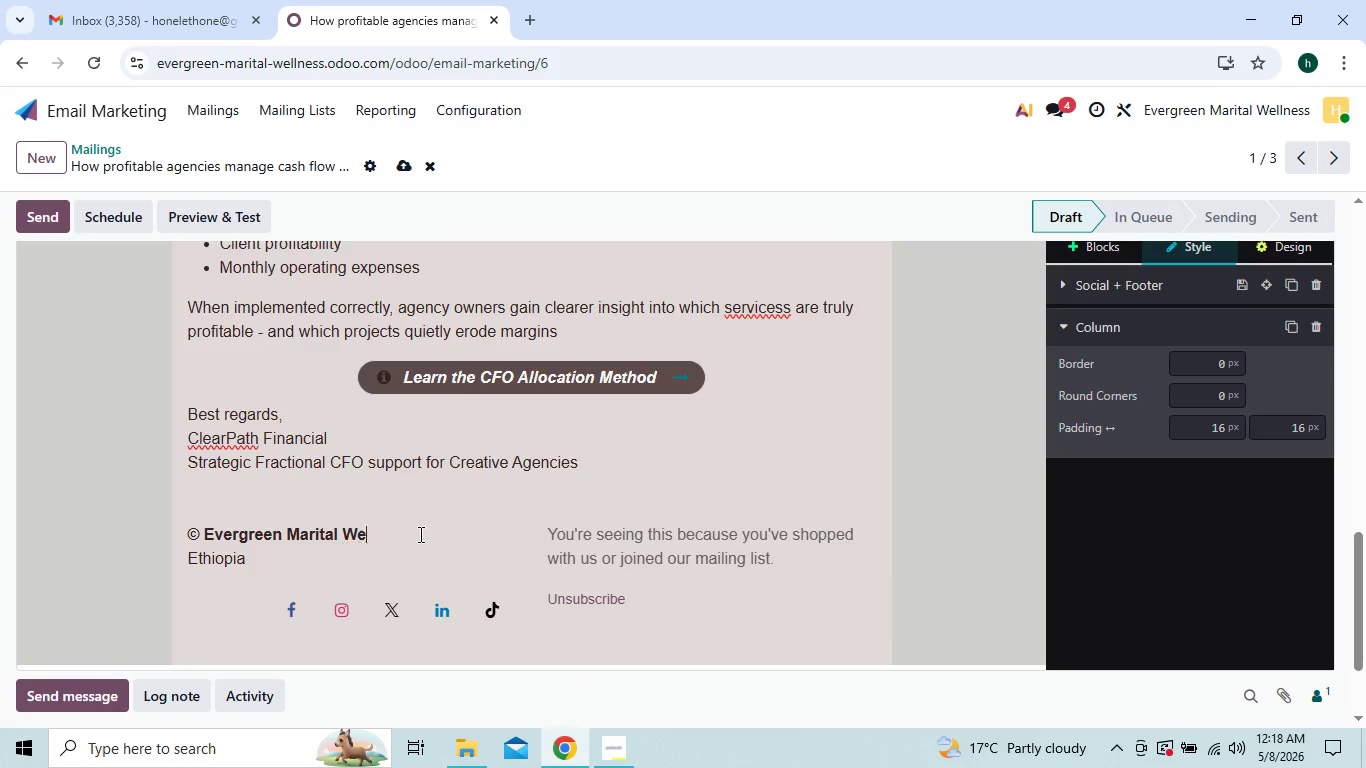 
key(Backspace)
 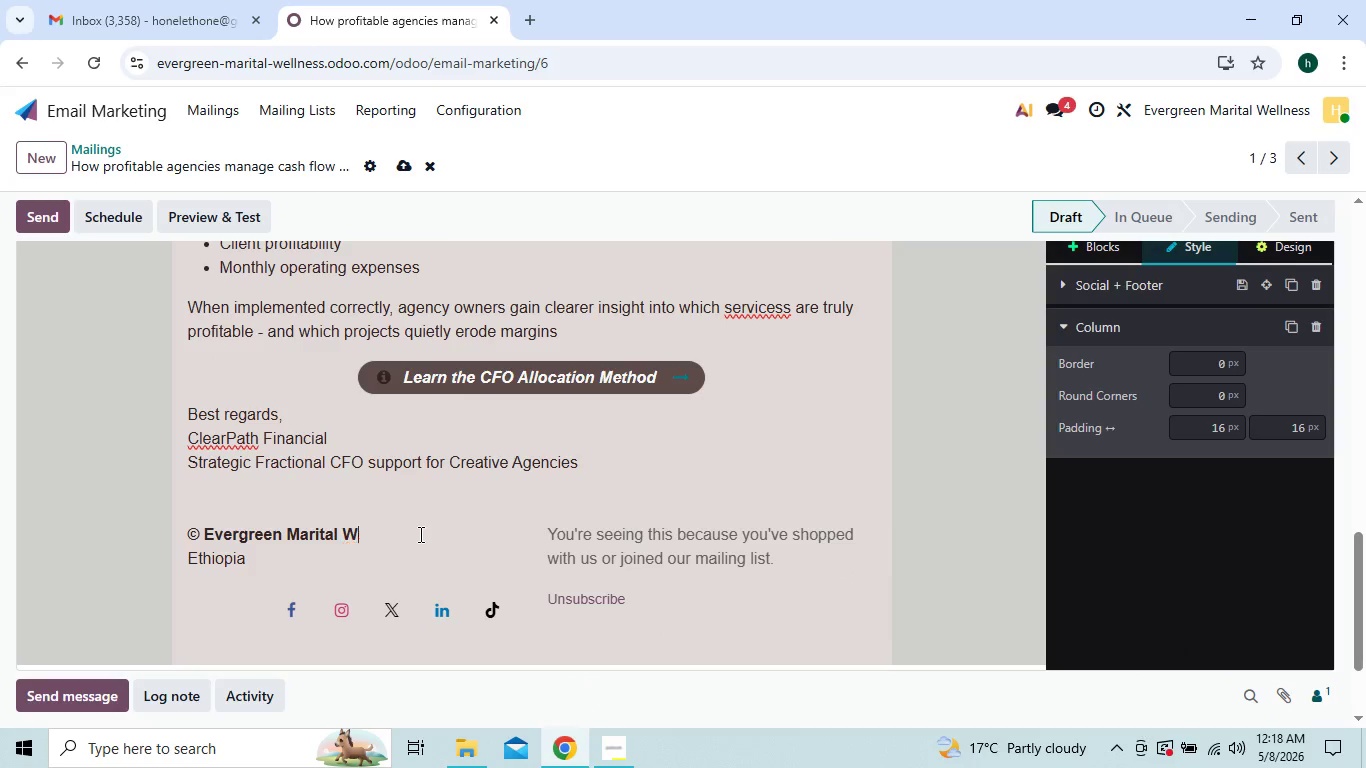 
key(Backspace)
 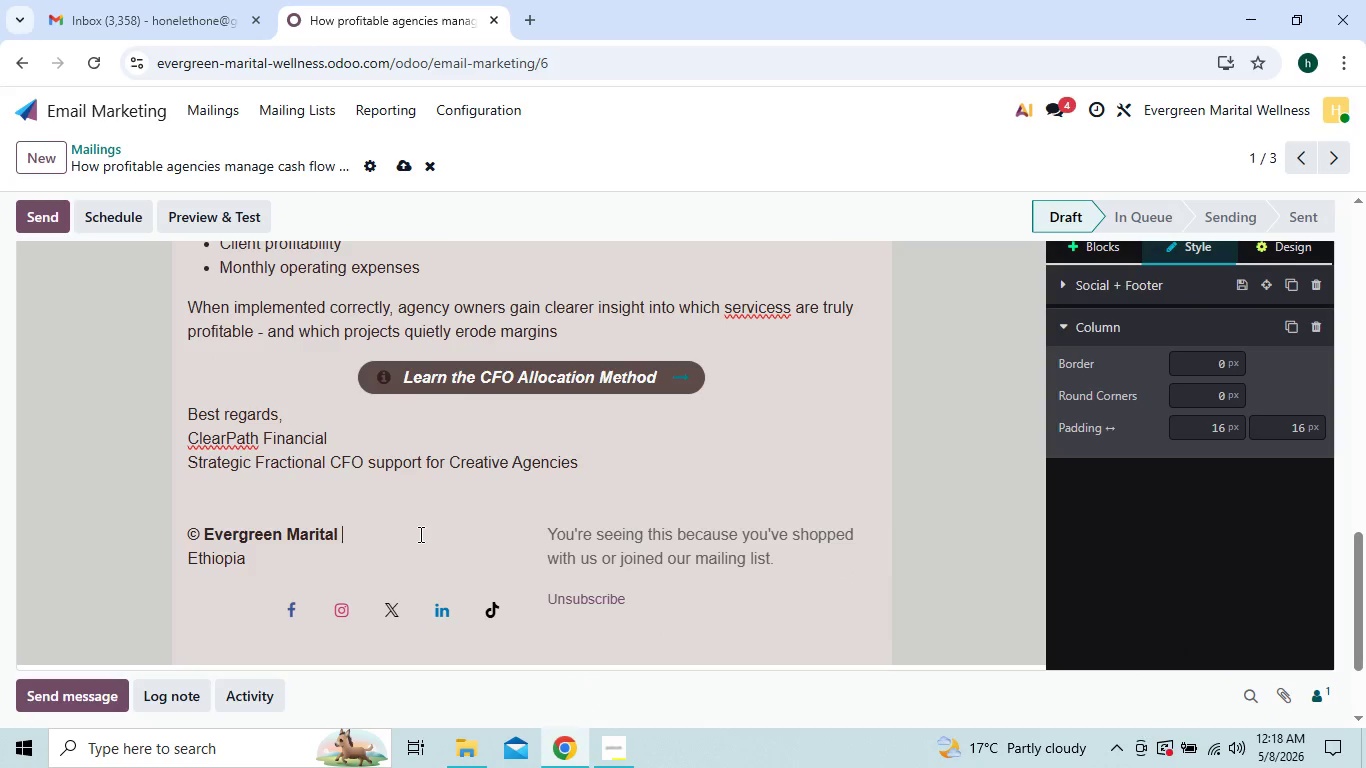 
key(Backspace)
 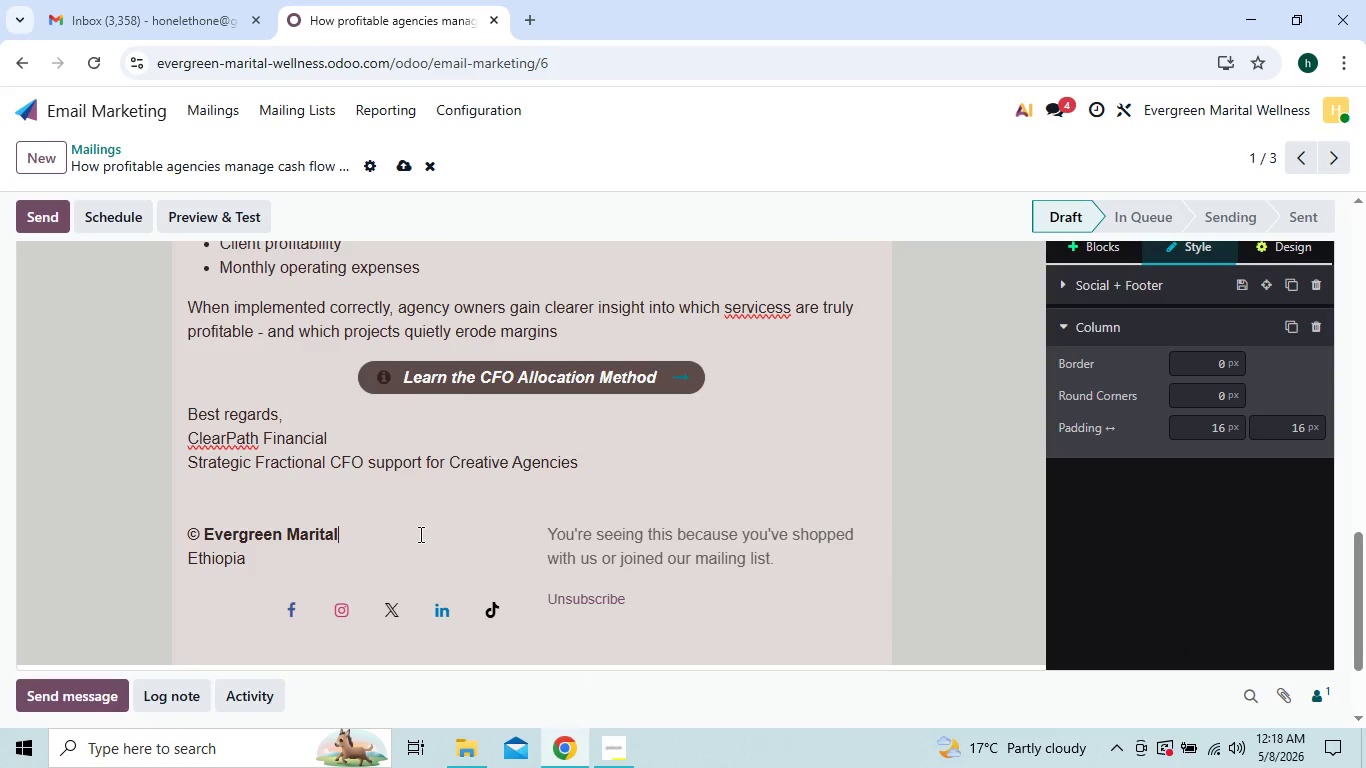 
key(Backspace)
 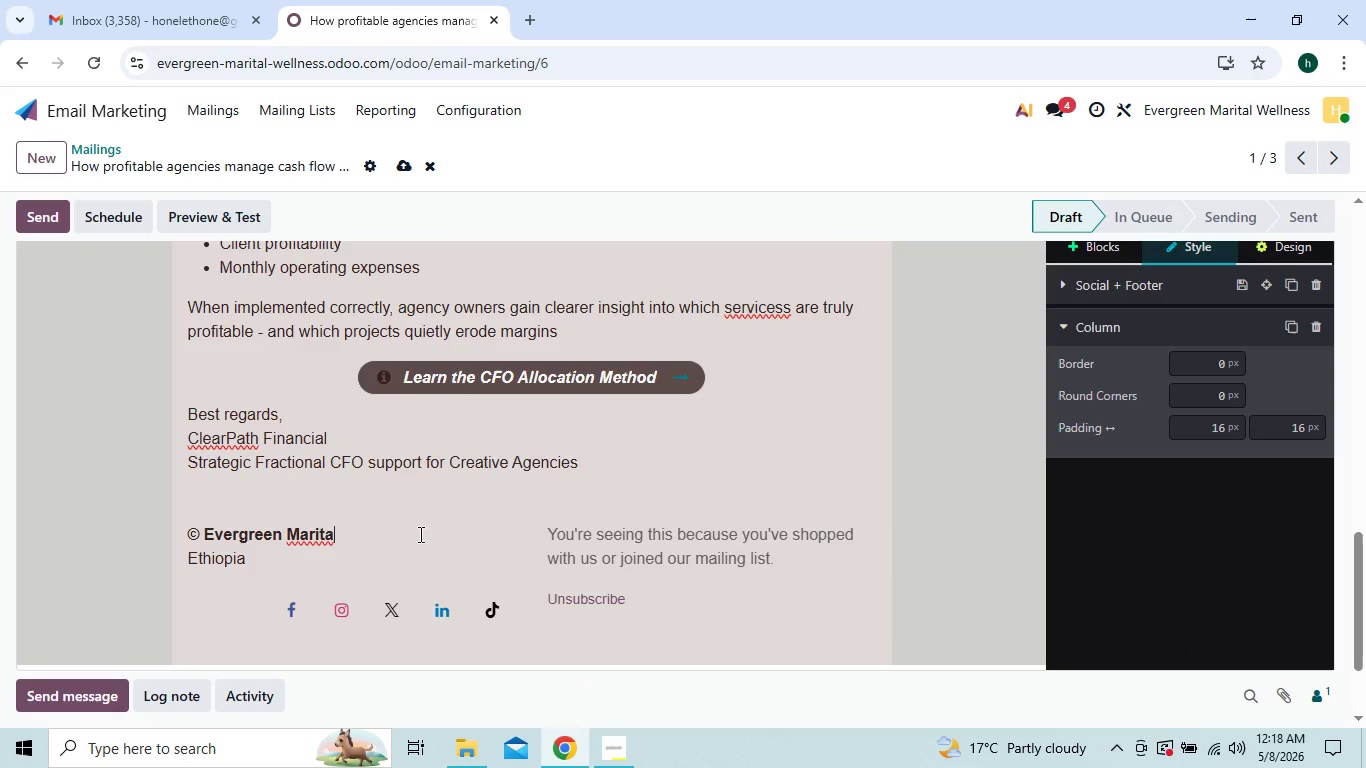 
key(Backspace)
 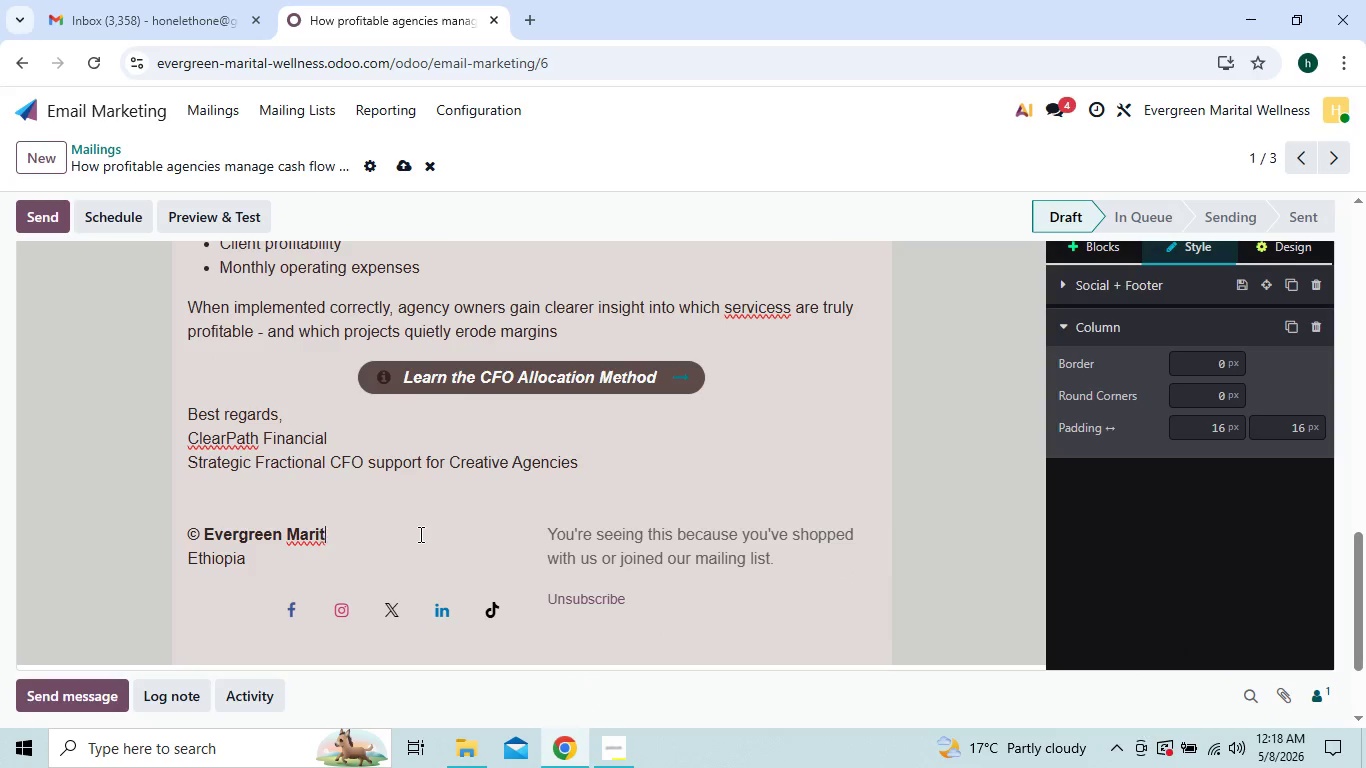 
key(Backspace)
 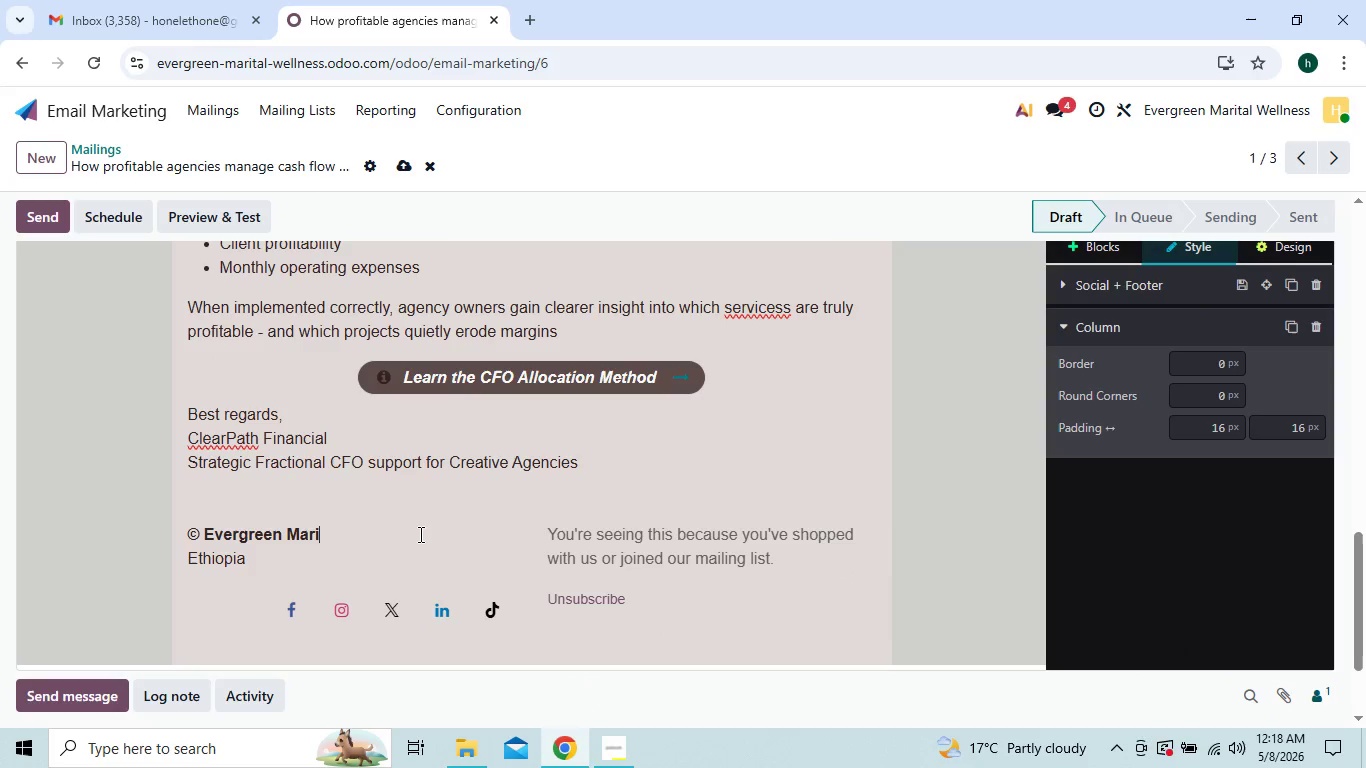 
key(Backspace)
 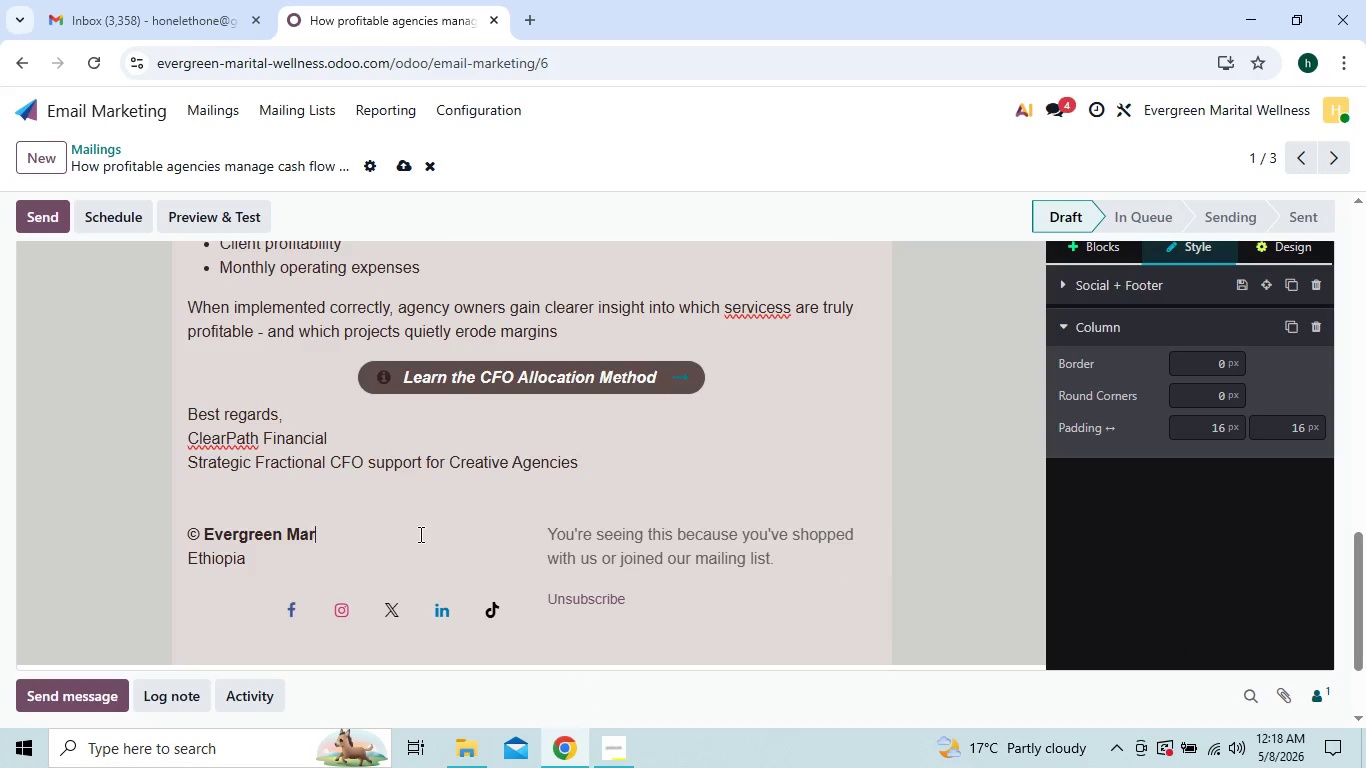 
key(Backspace)
 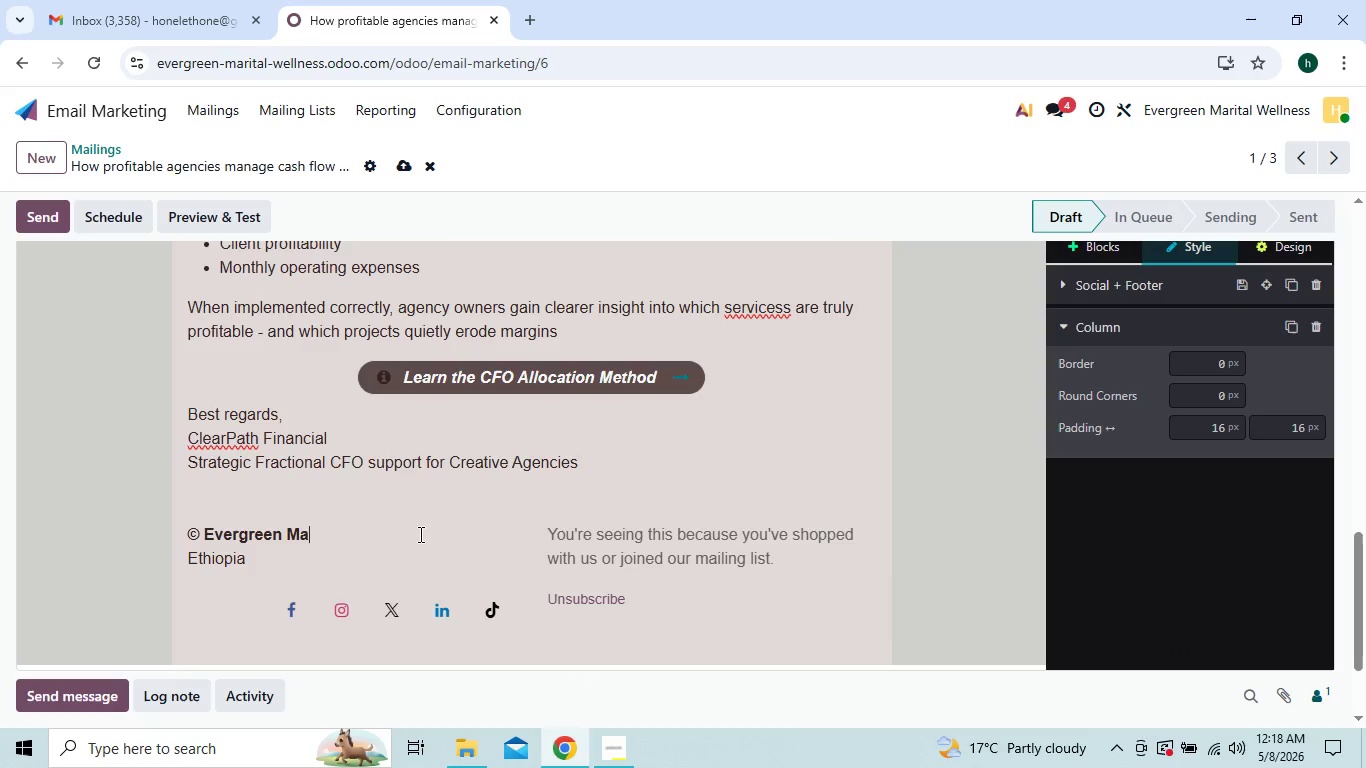 
key(Backspace)
 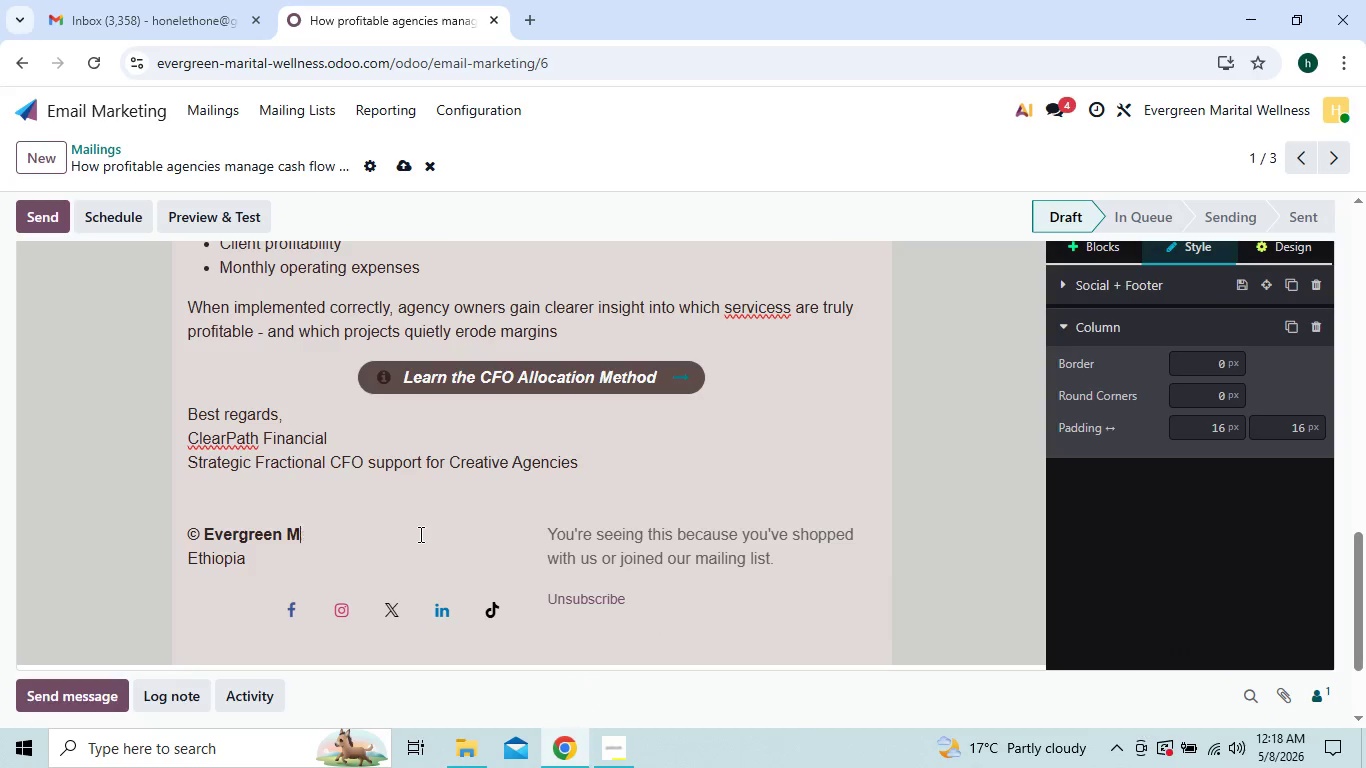 
key(Backspace)
 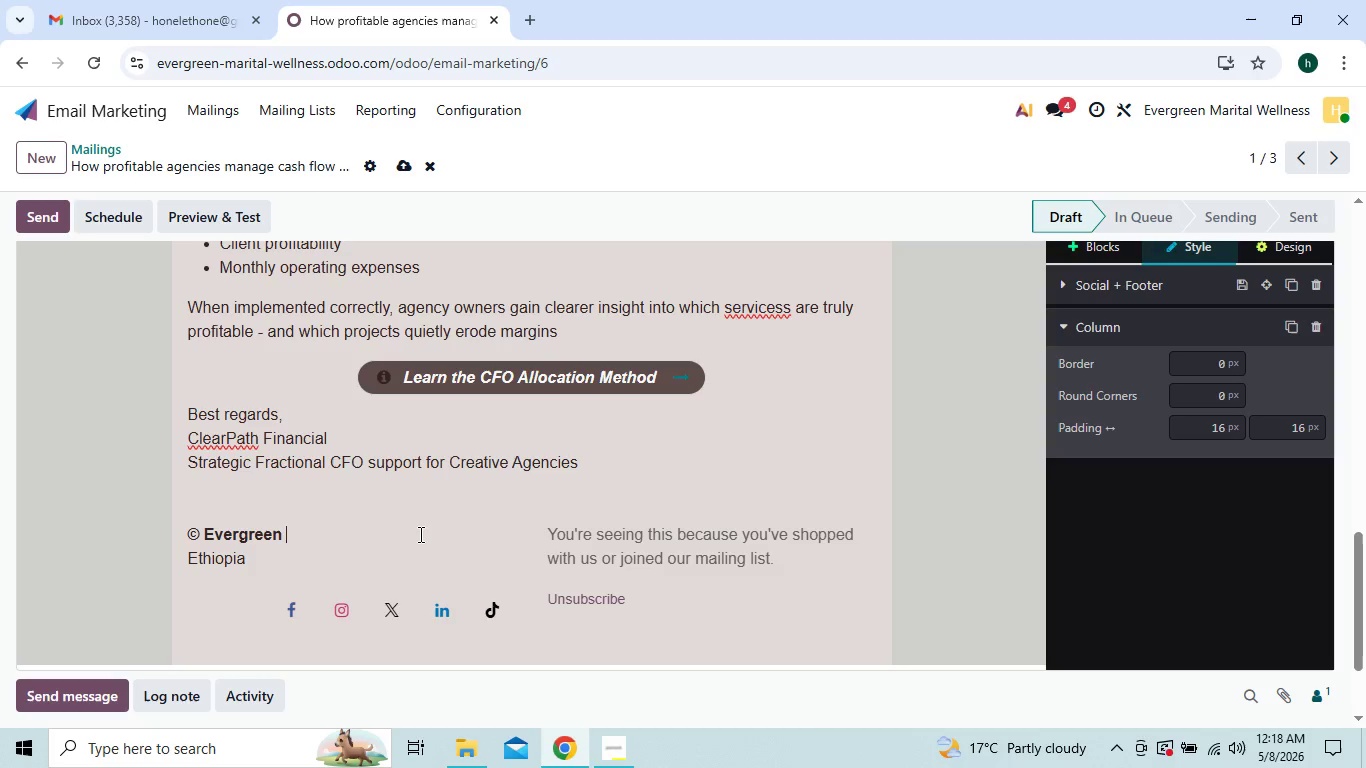 
key(Backspace)
 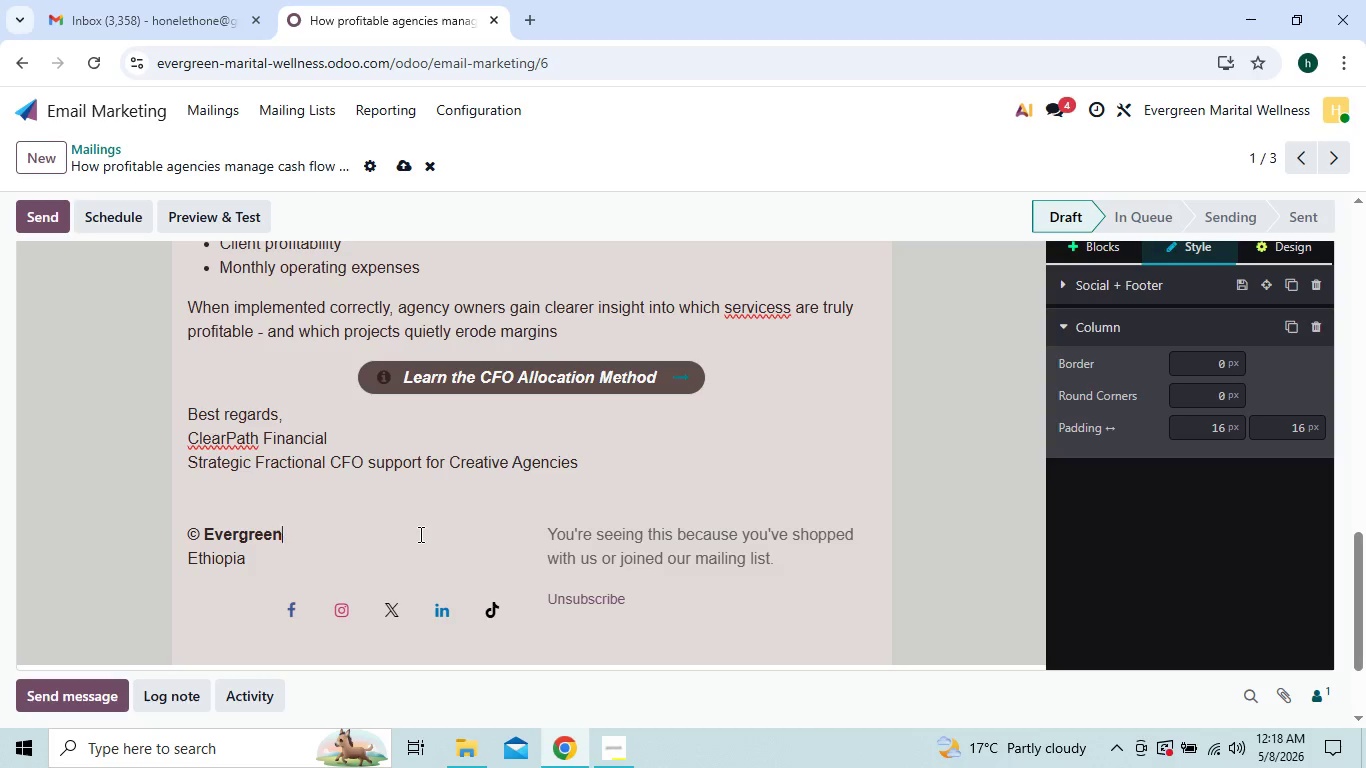 
key(Backspace)
 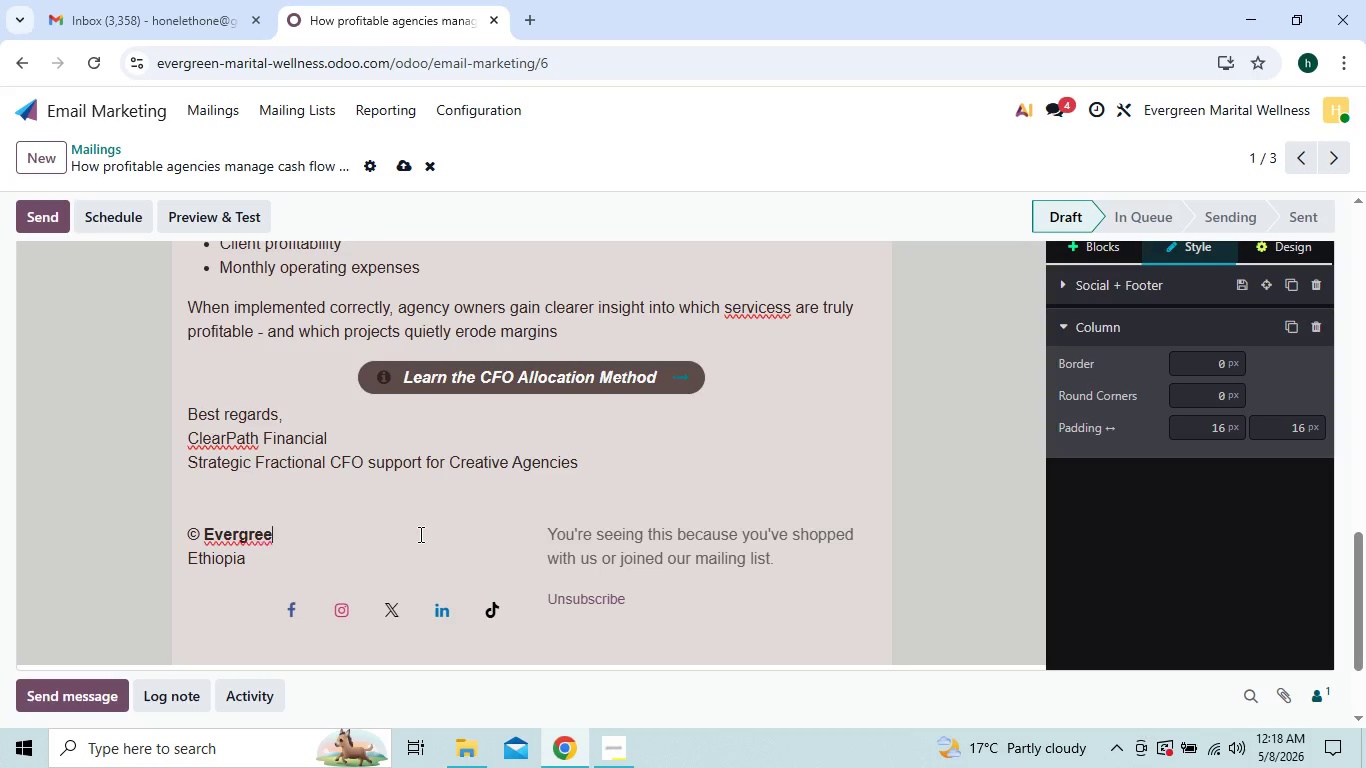 
key(Backspace)
 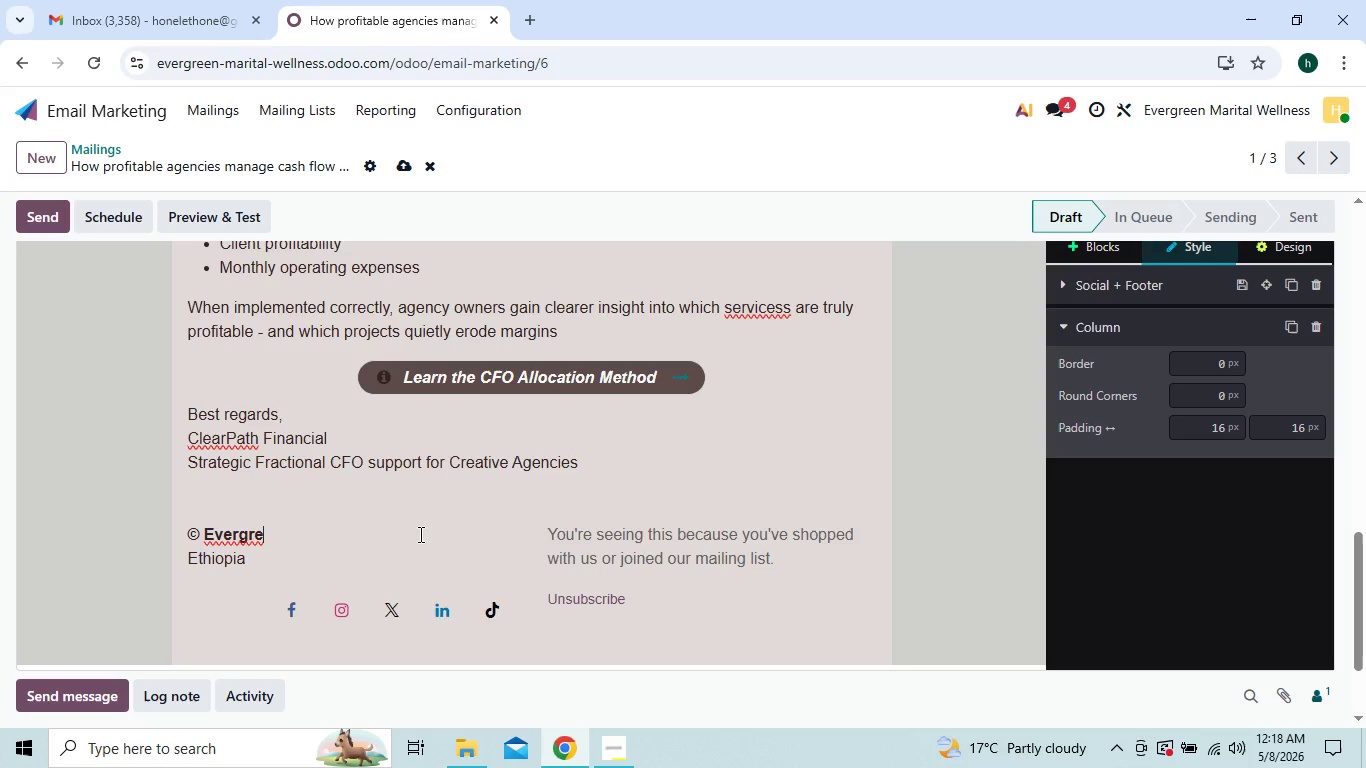 
key(Backspace)
 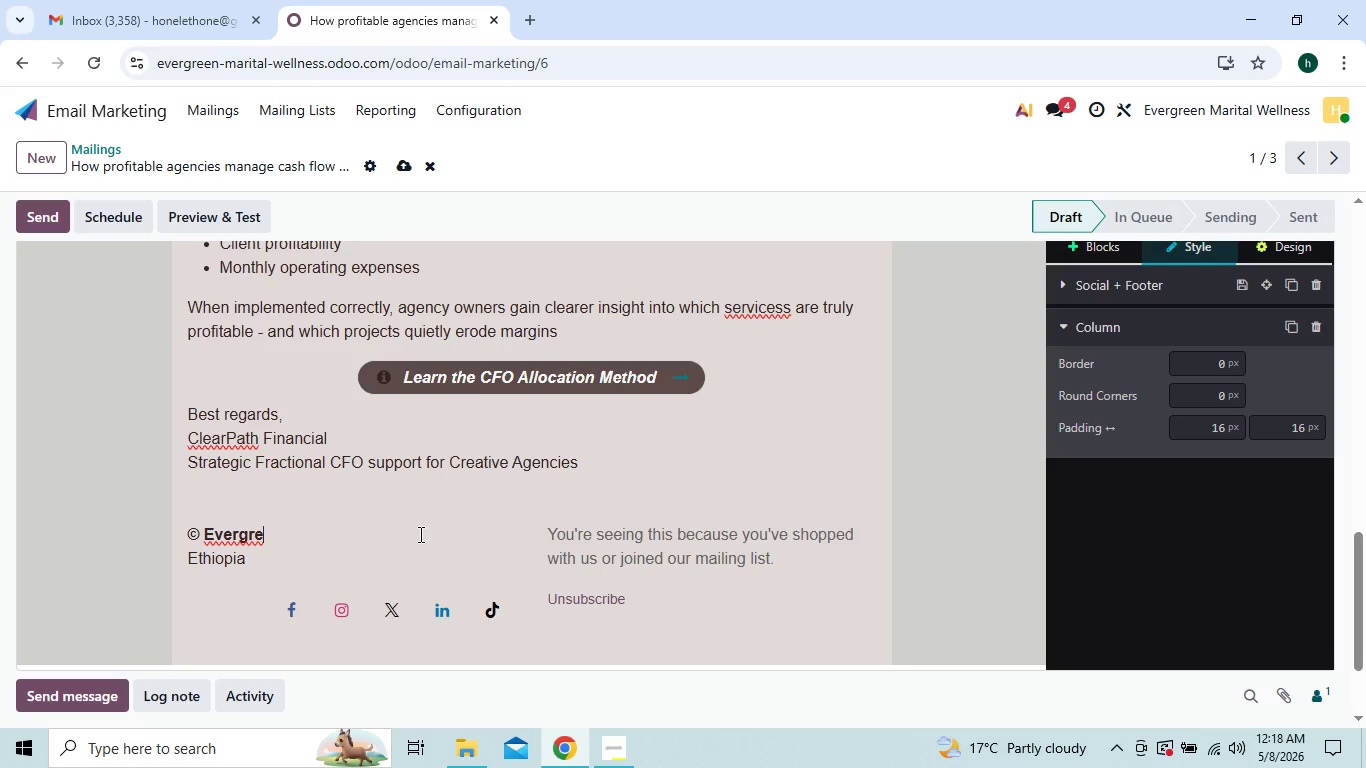 
key(Backspace)
 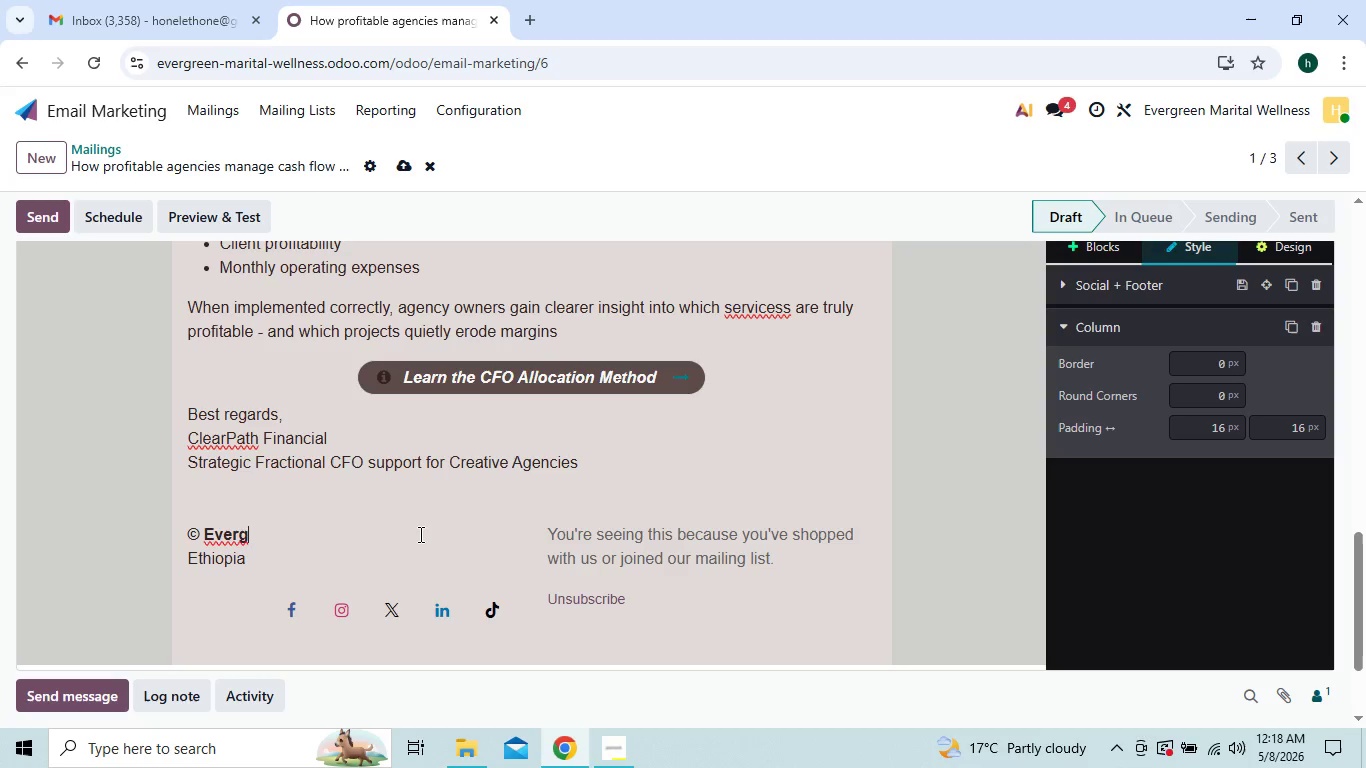 
key(Backspace)
 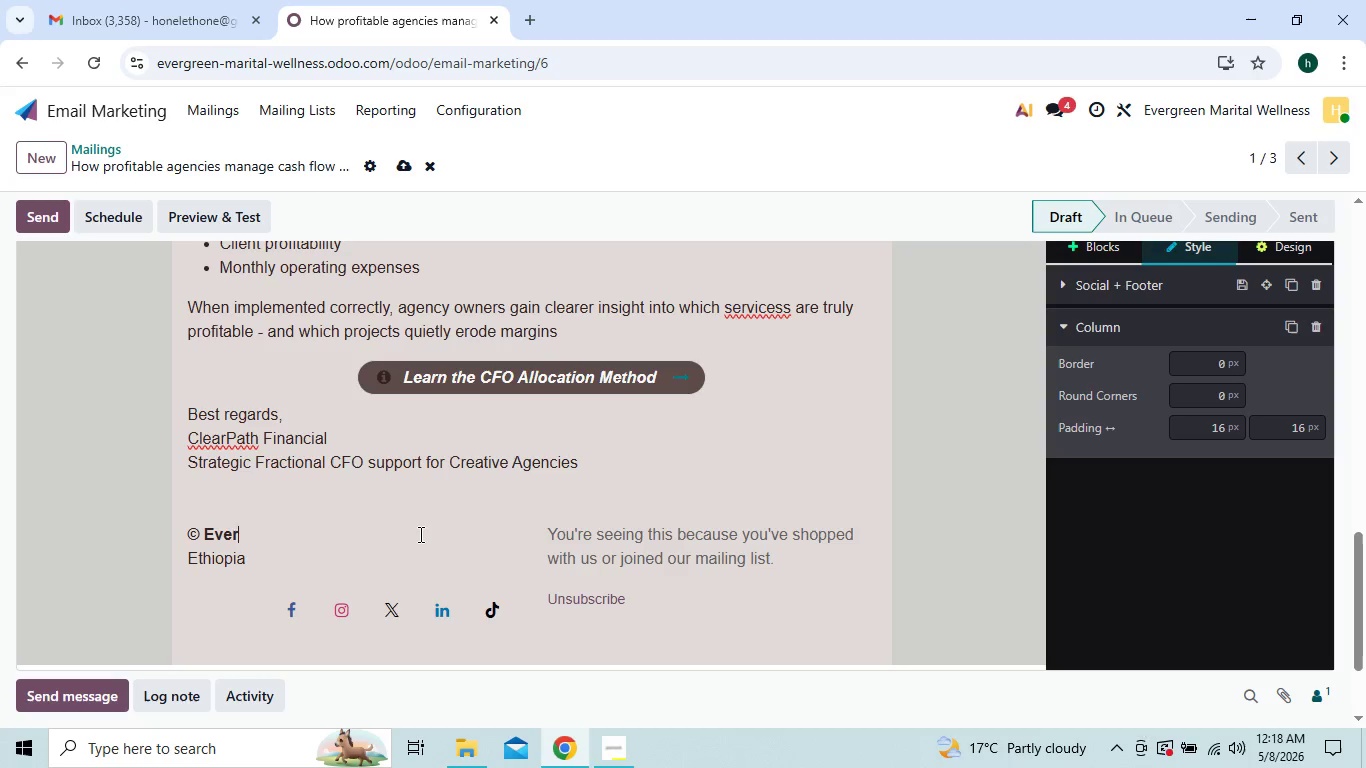 
key(Backspace)
 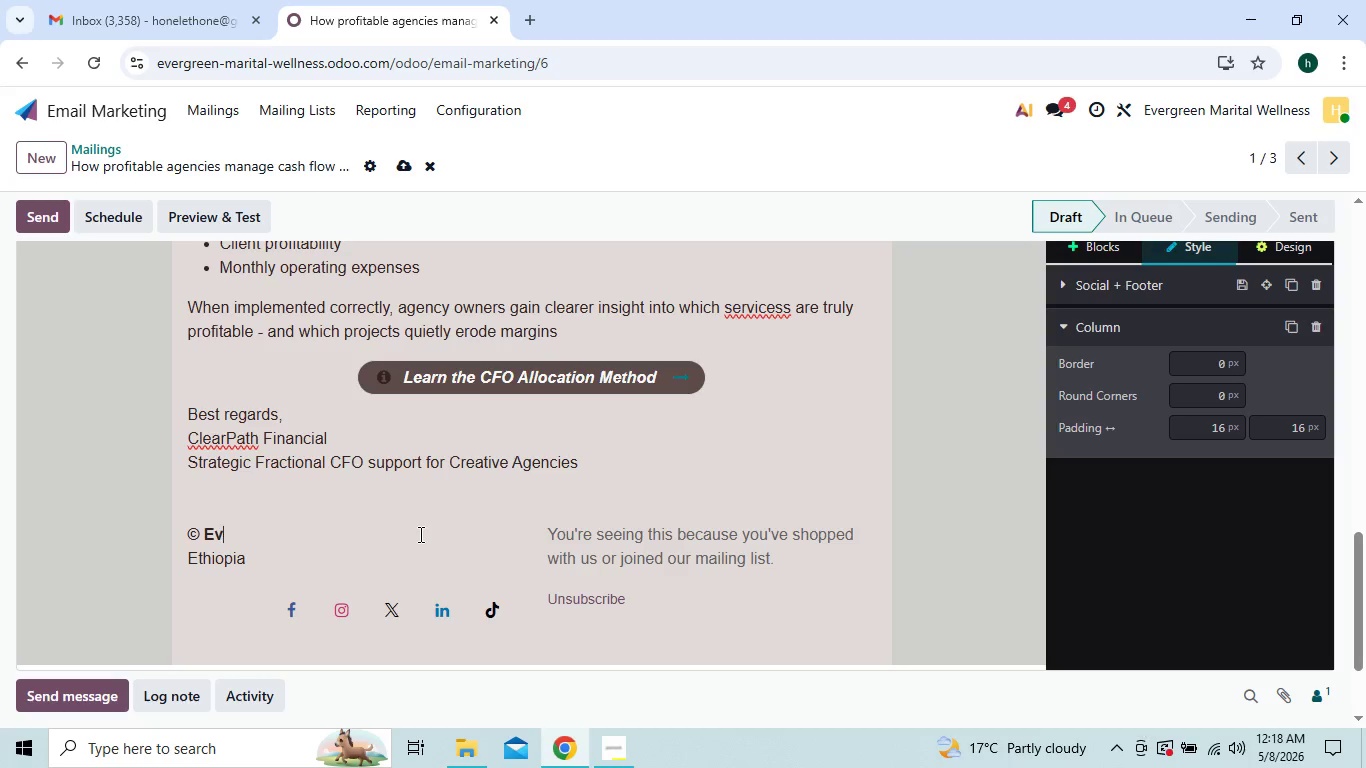 
key(Backspace)
 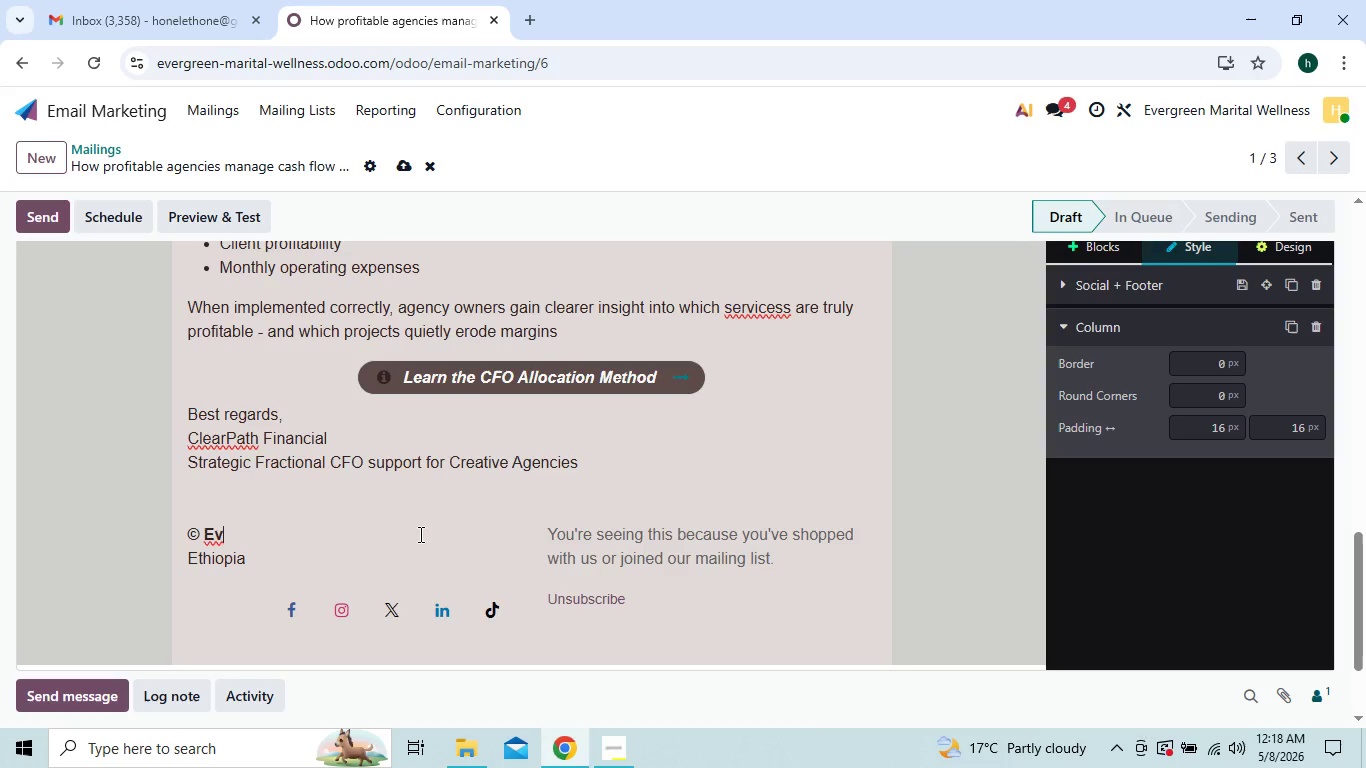 
key(Backspace)
 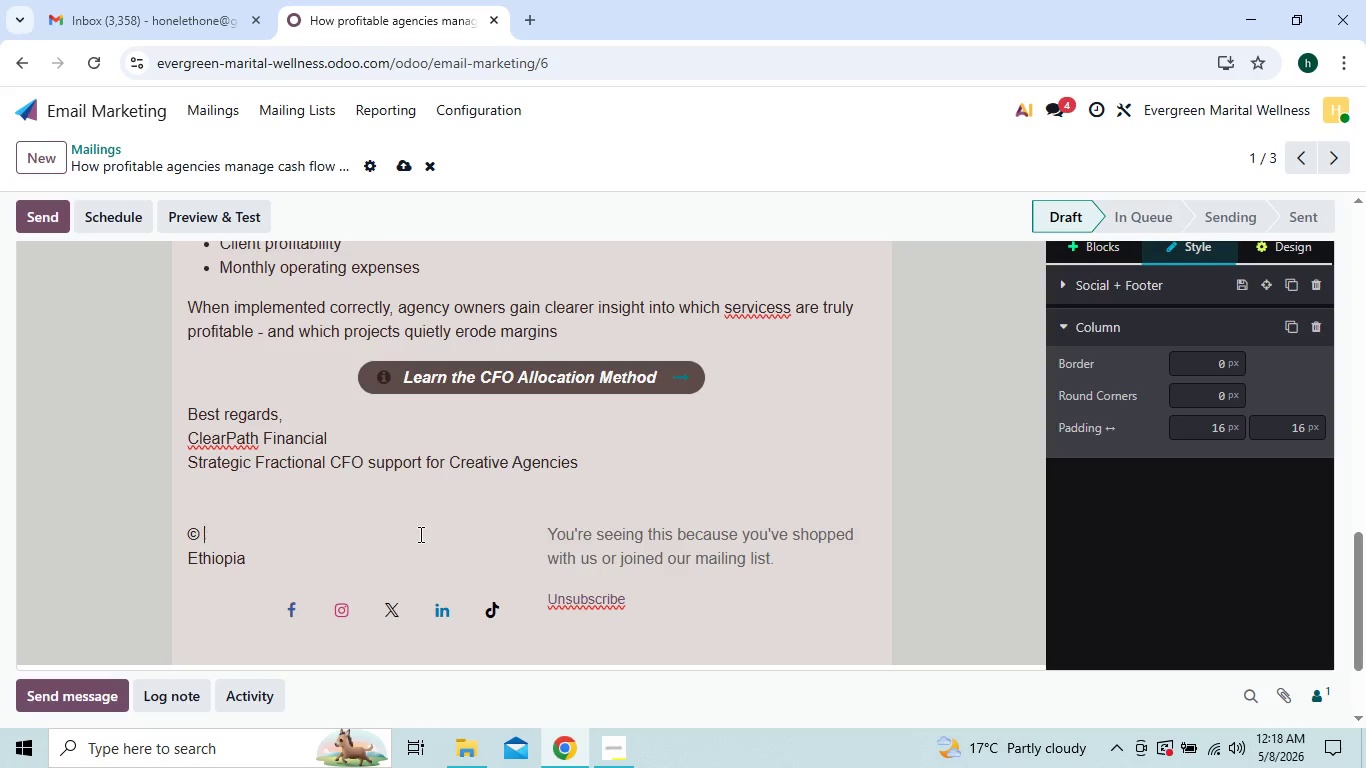 
key(Backspace)
 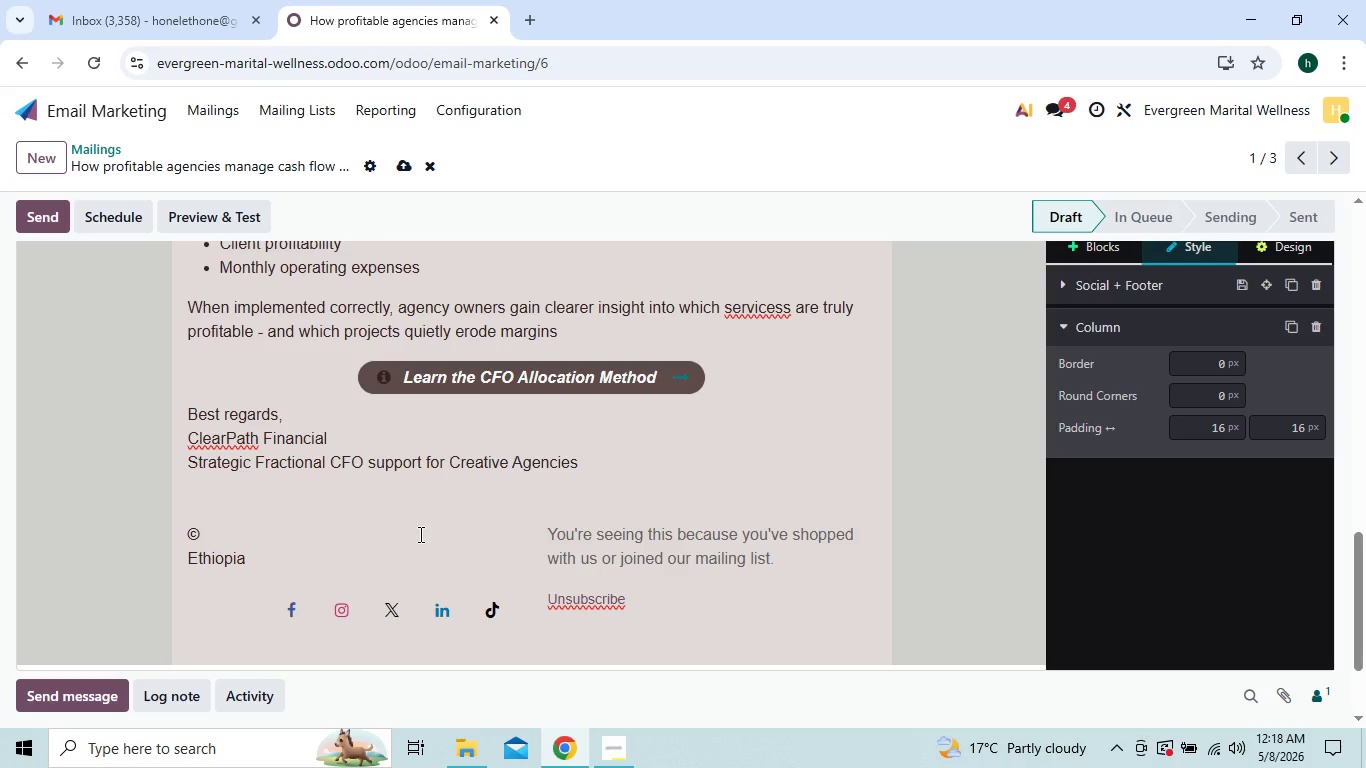 
key(Control+V)
 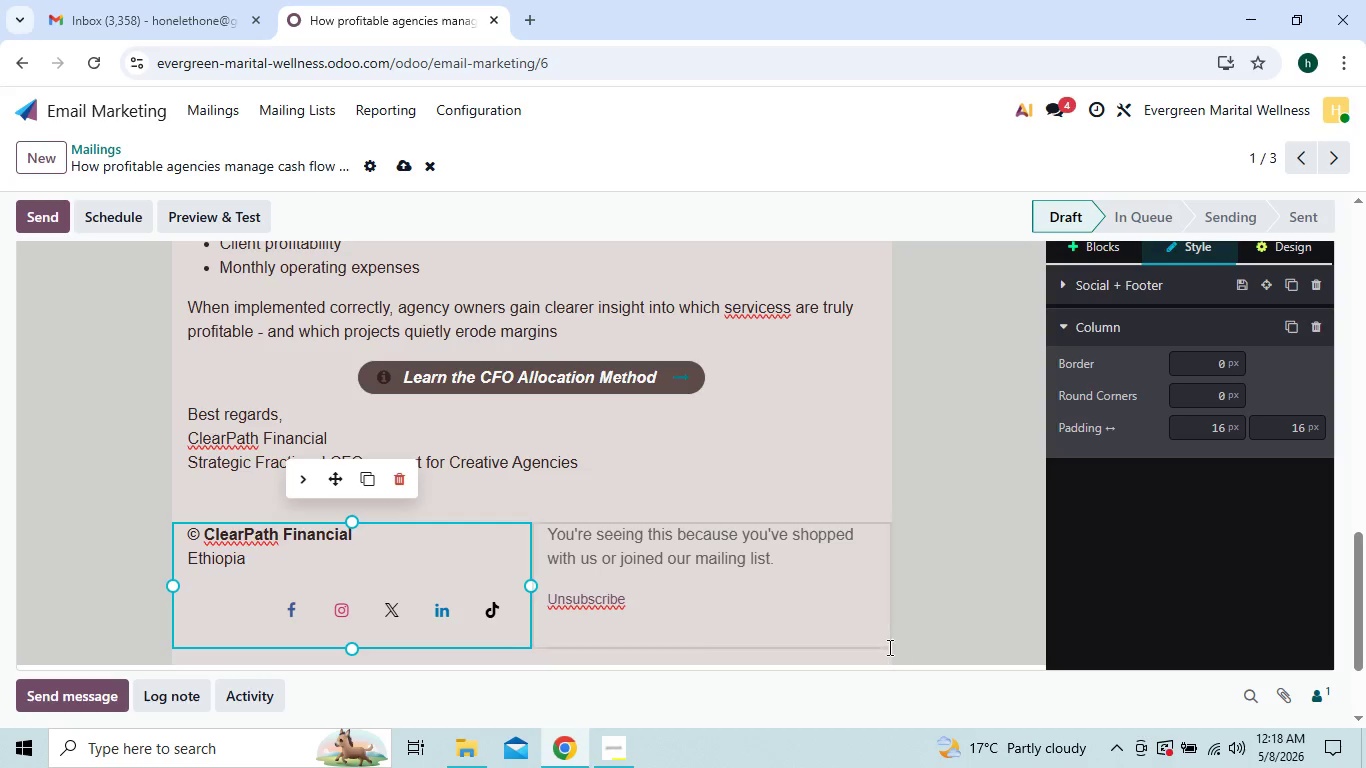 
wait(5.09)
 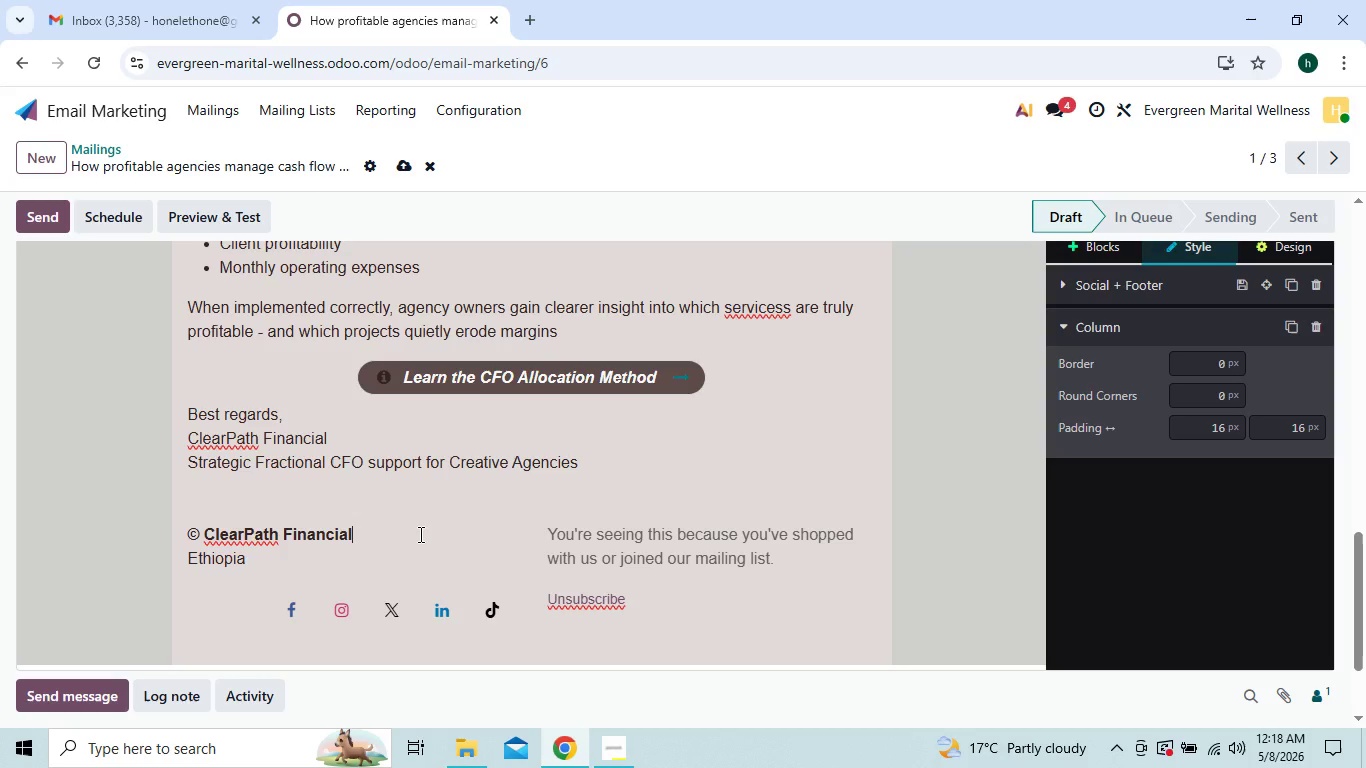 
left_click([886, 656])
 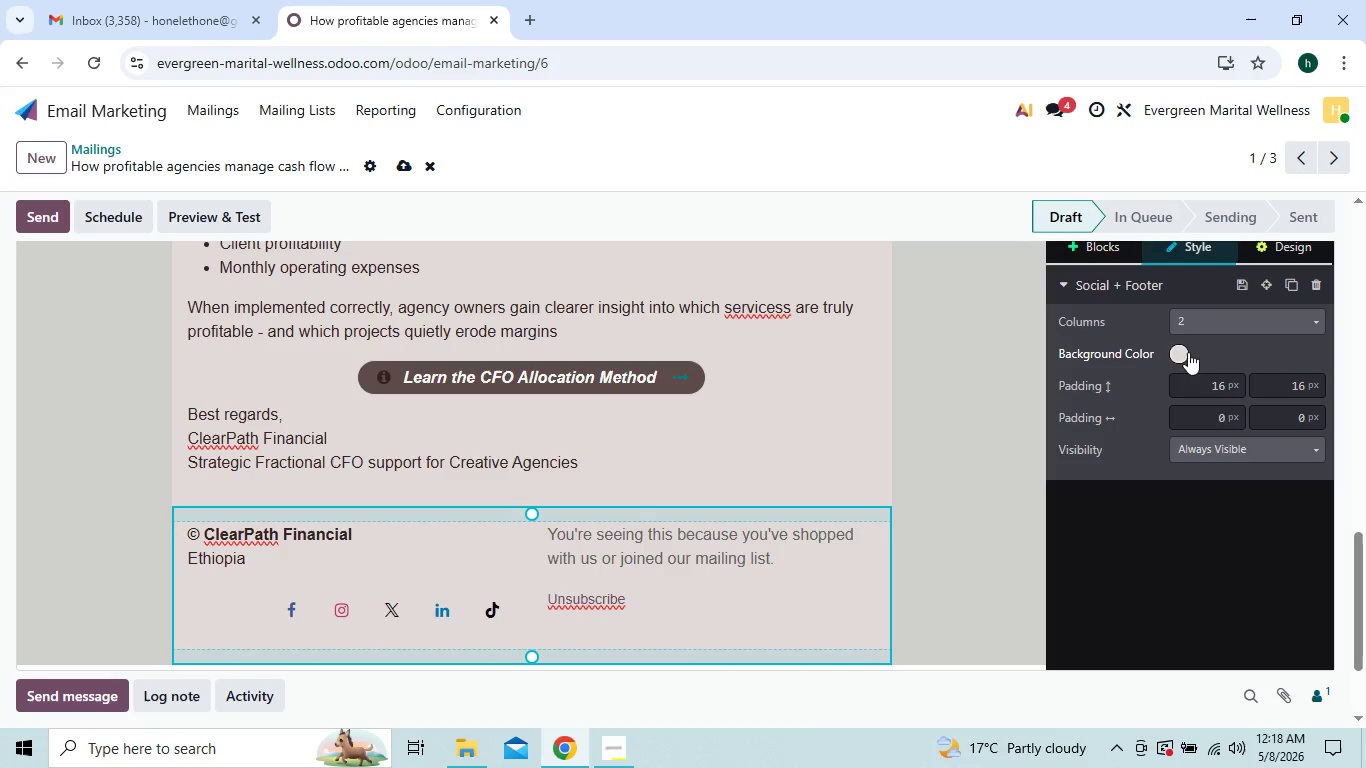 
left_click([1179, 351])
 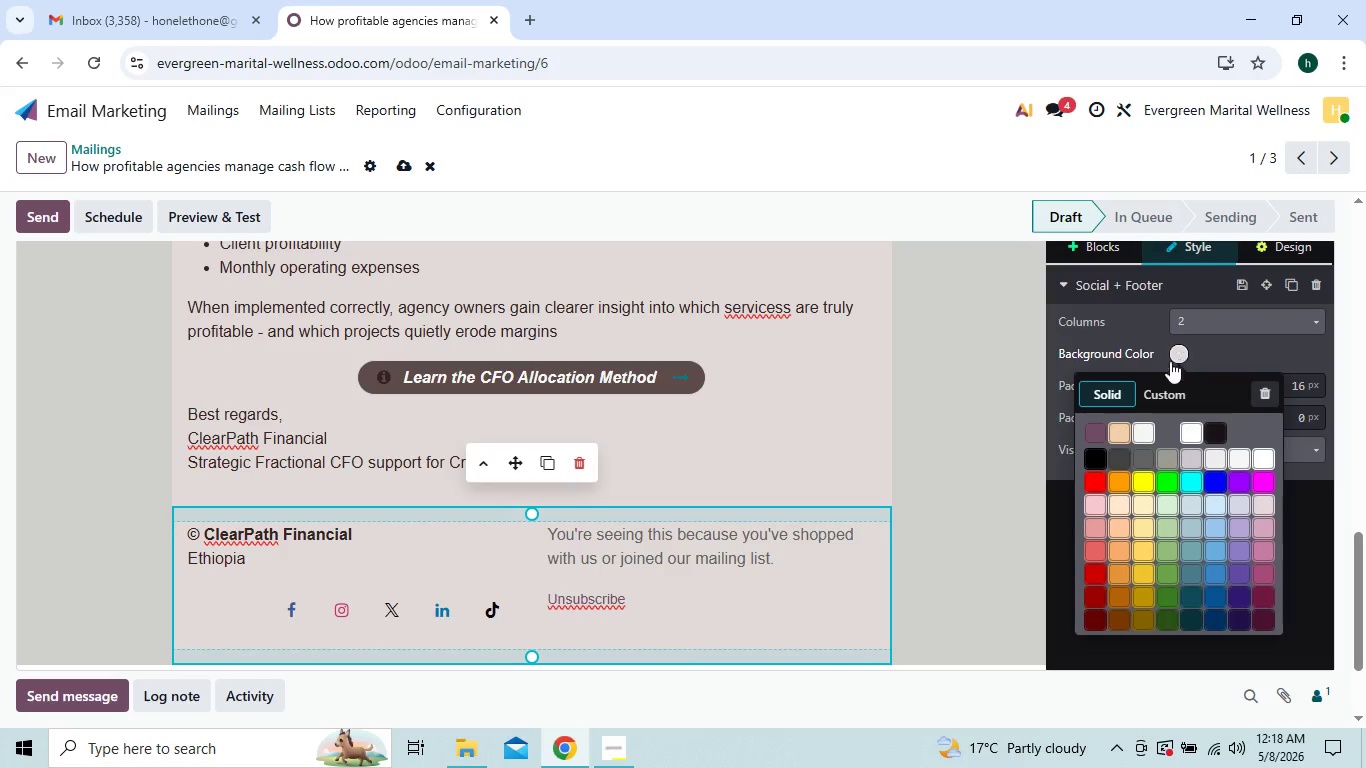 
left_click([1161, 392])
 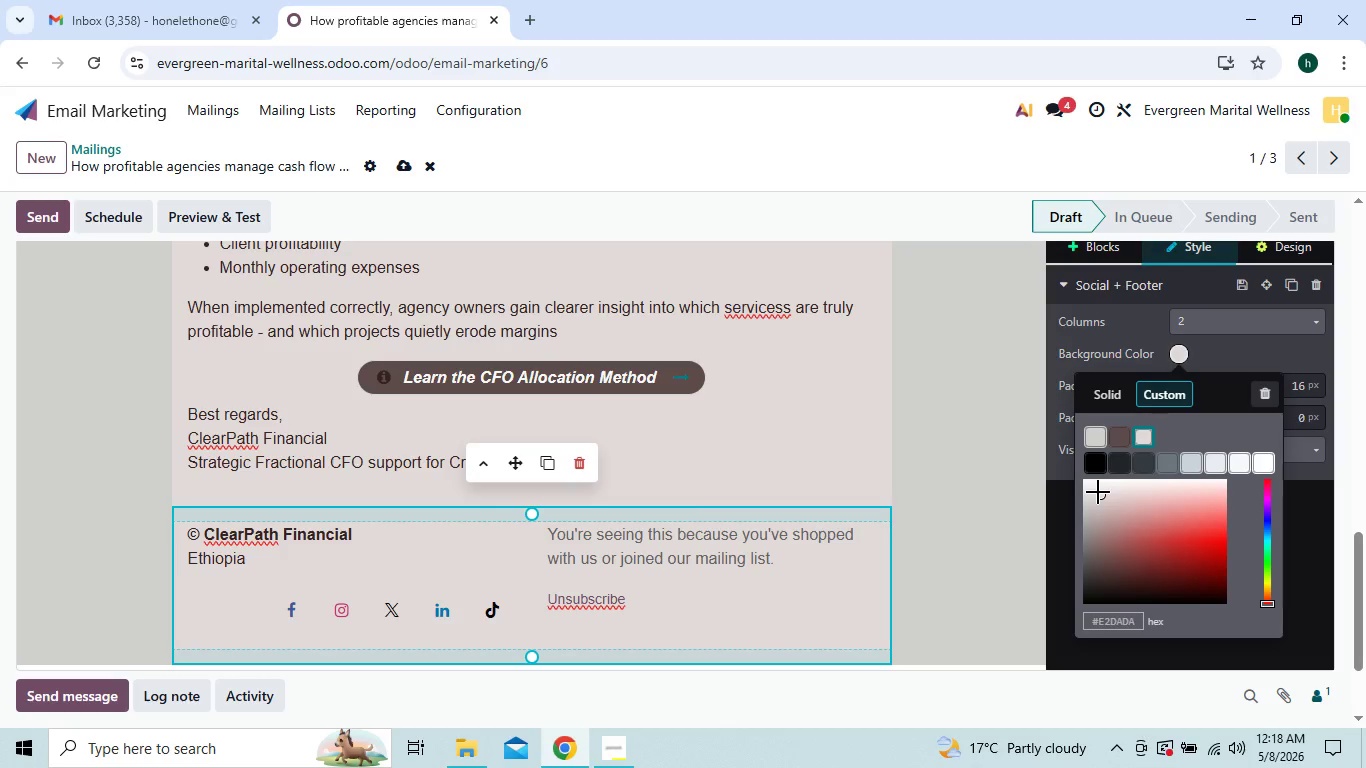 
left_click_drag(start_coordinate=[1100, 496], to_coordinate=[1116, 576])
 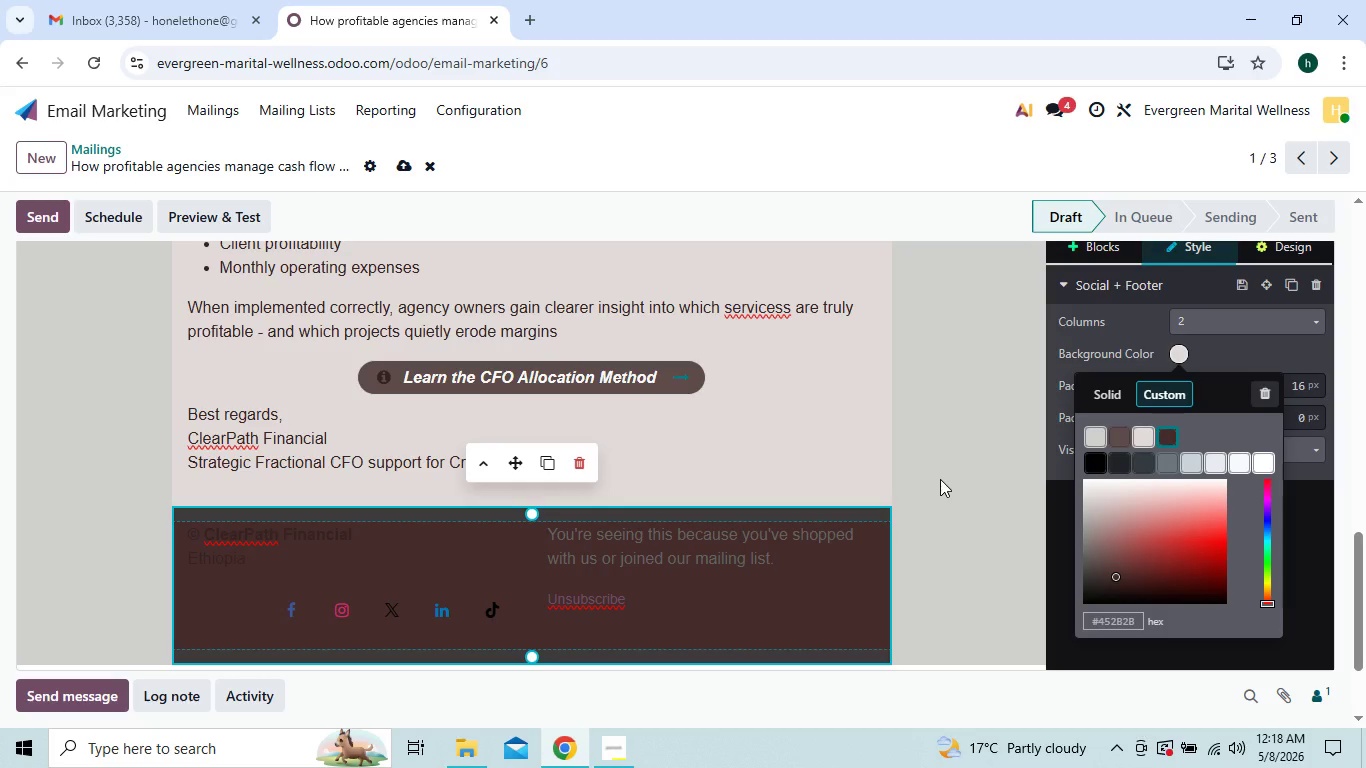 
left_click([940, 479])
 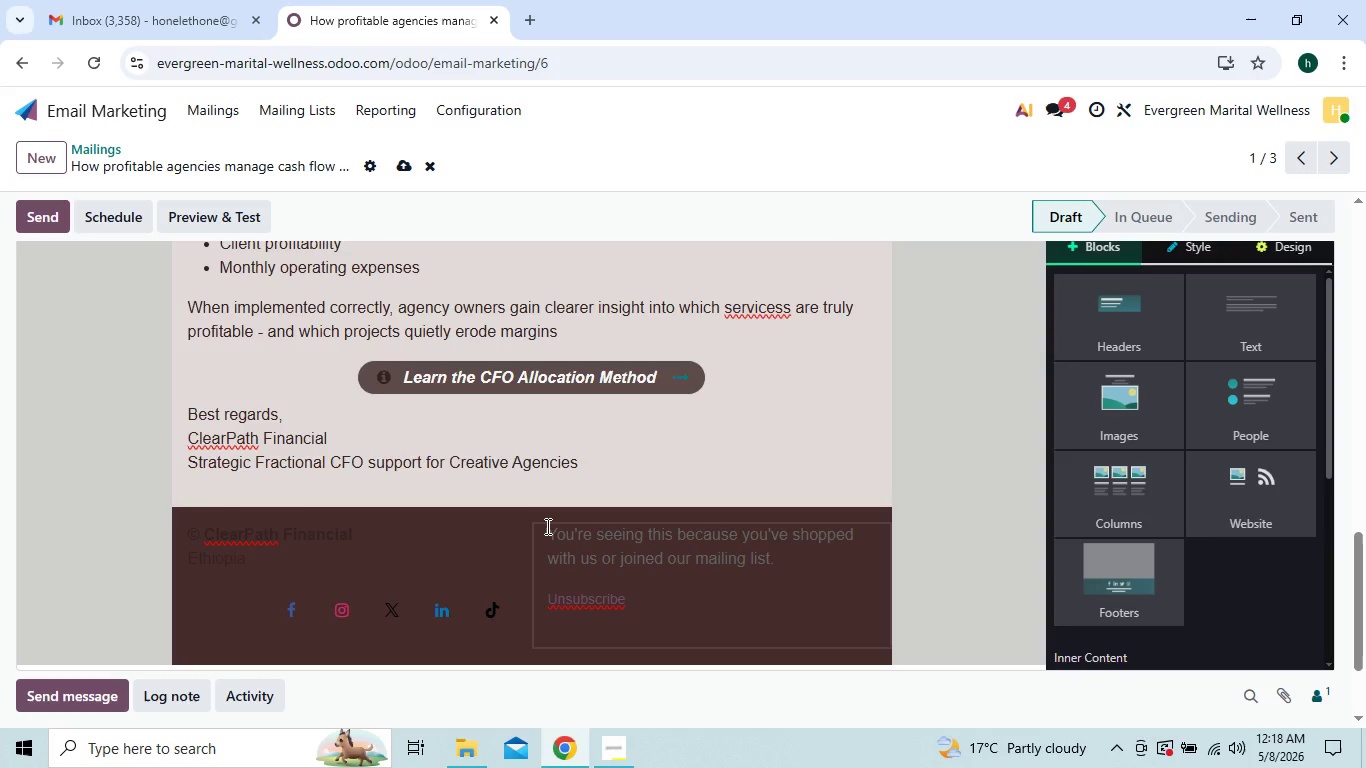 
left_click_drag(start_coordinate=[546, 528], to_coordinate=[775, 549])
 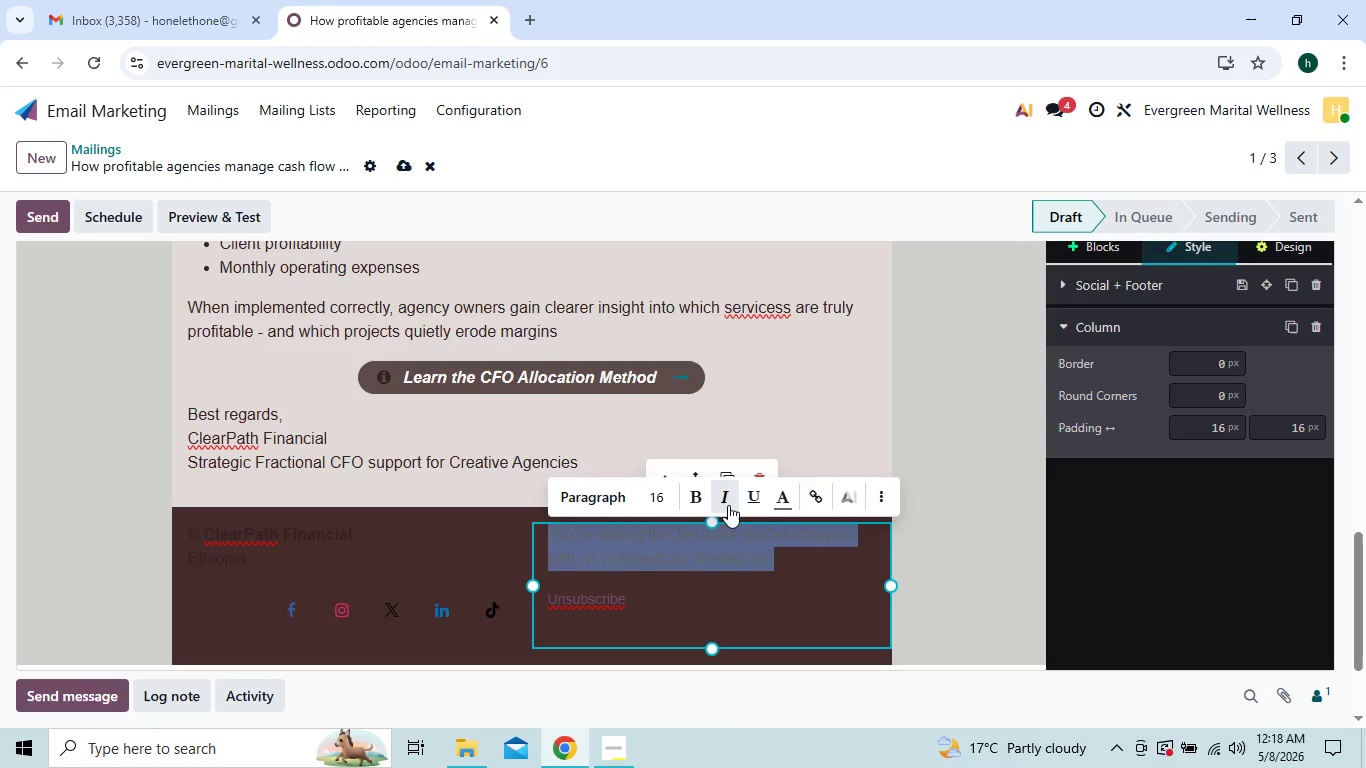 
mouse_move([774, 501])
 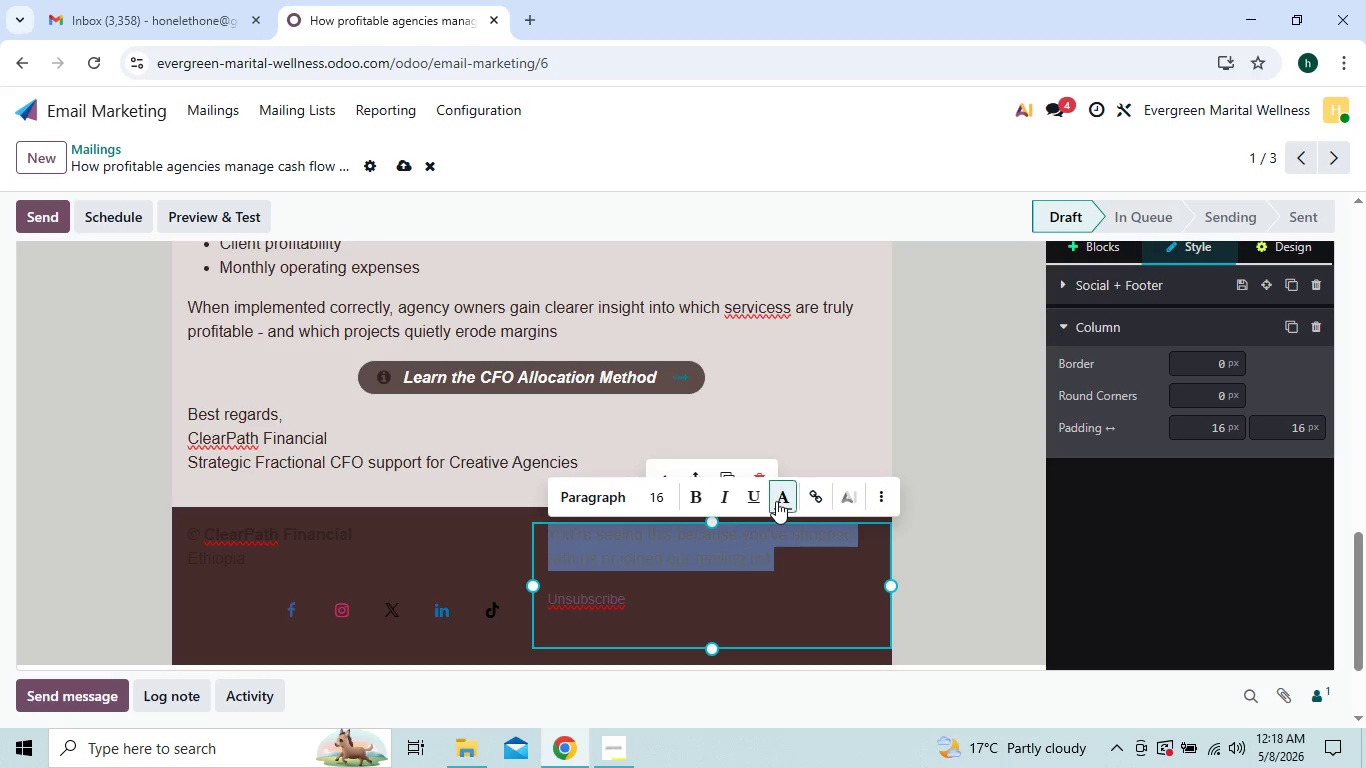 
left_click([776, 501])
 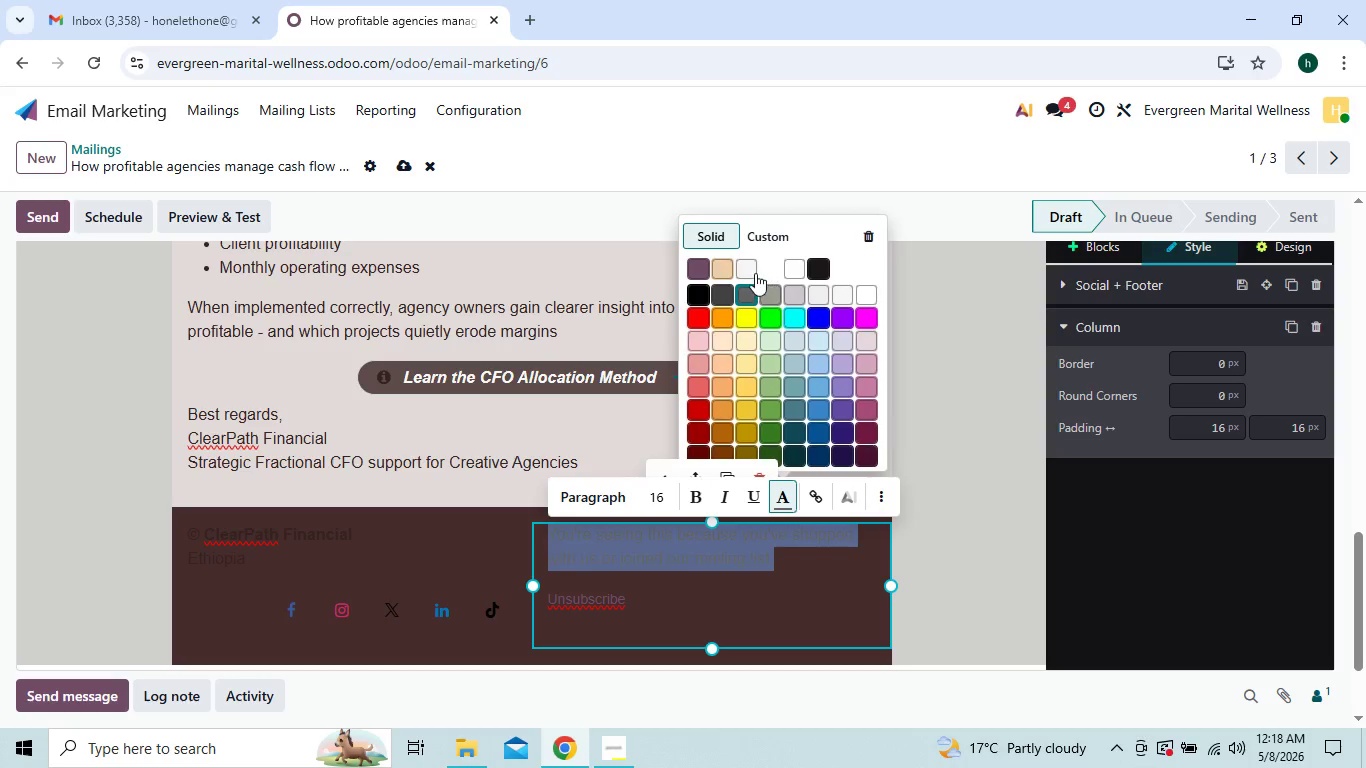 
left_click([743, 276])
 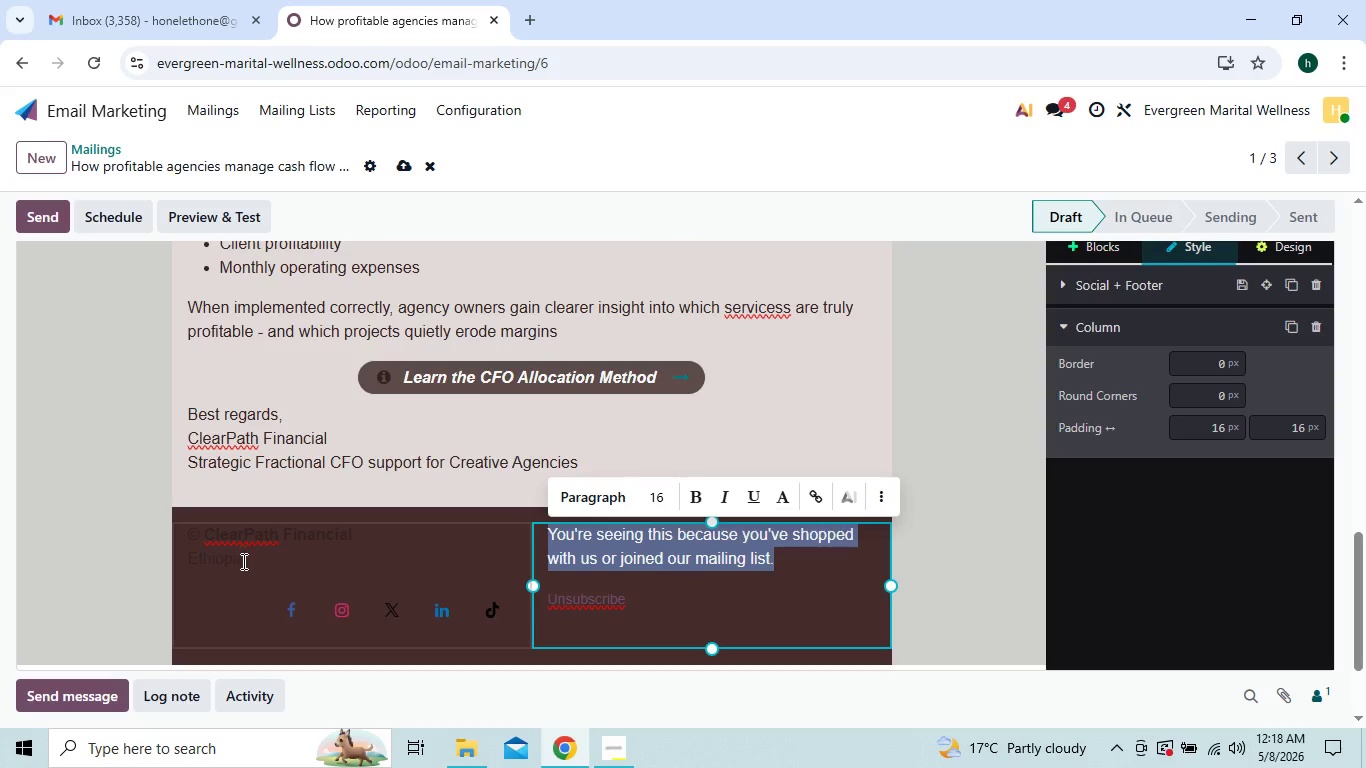 
left_click([213, 574])
 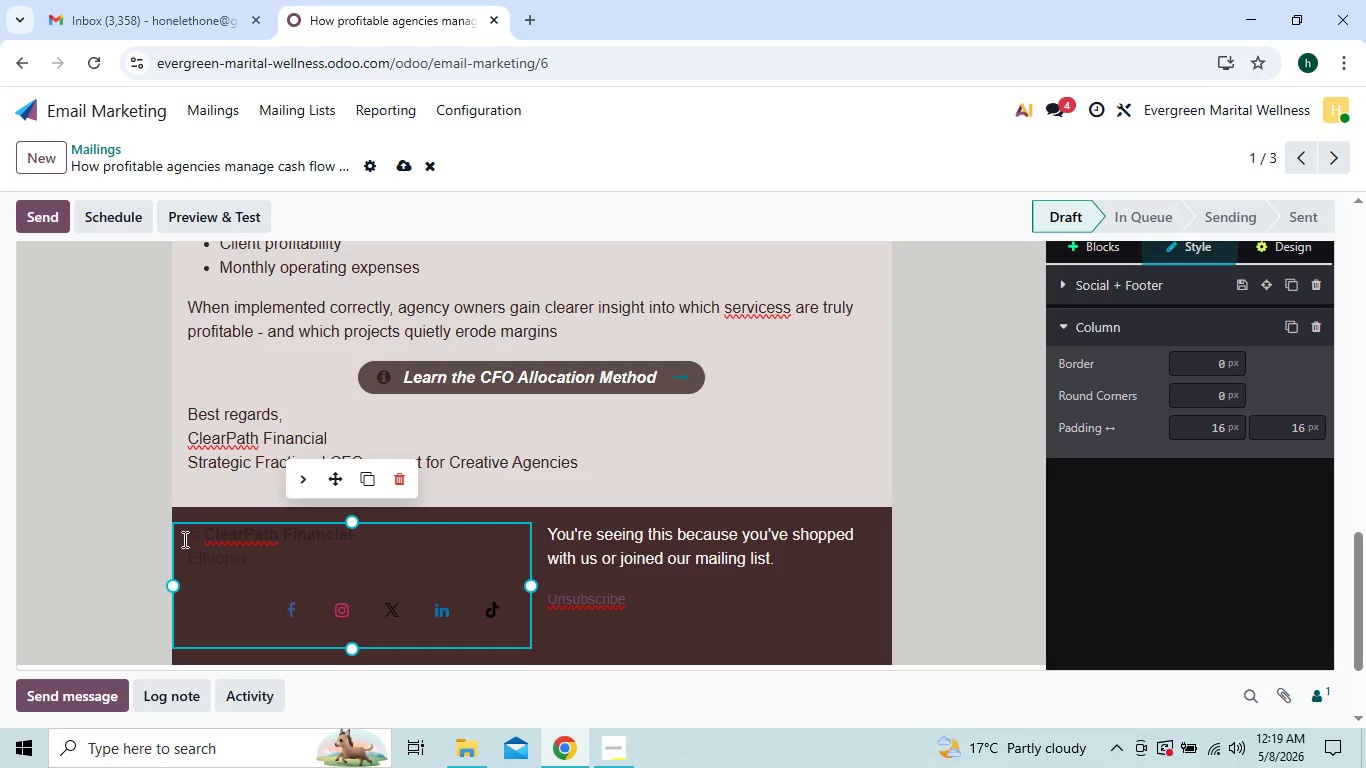 
left_click_drag(start_coordinate=[183, 539], to_coordinate=[298, 572])
 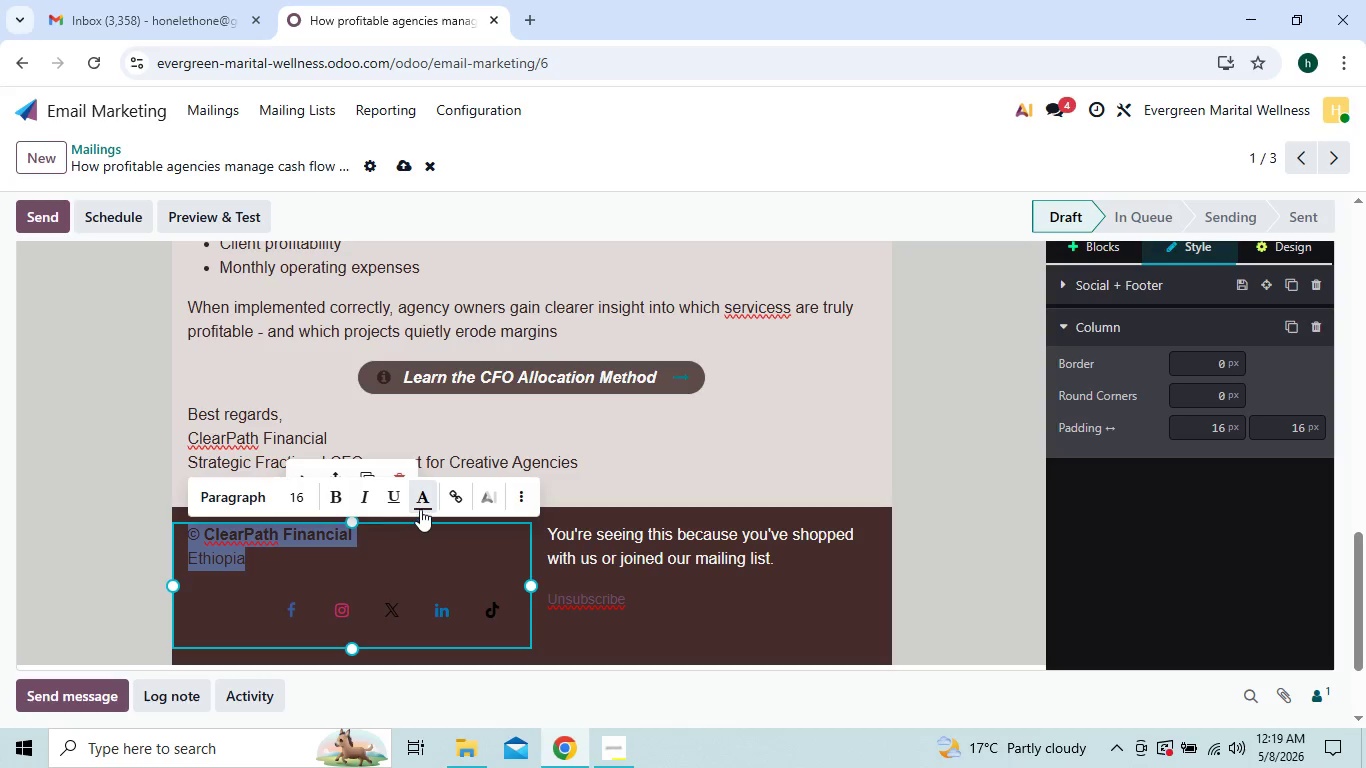 
left_click([422, 509])
 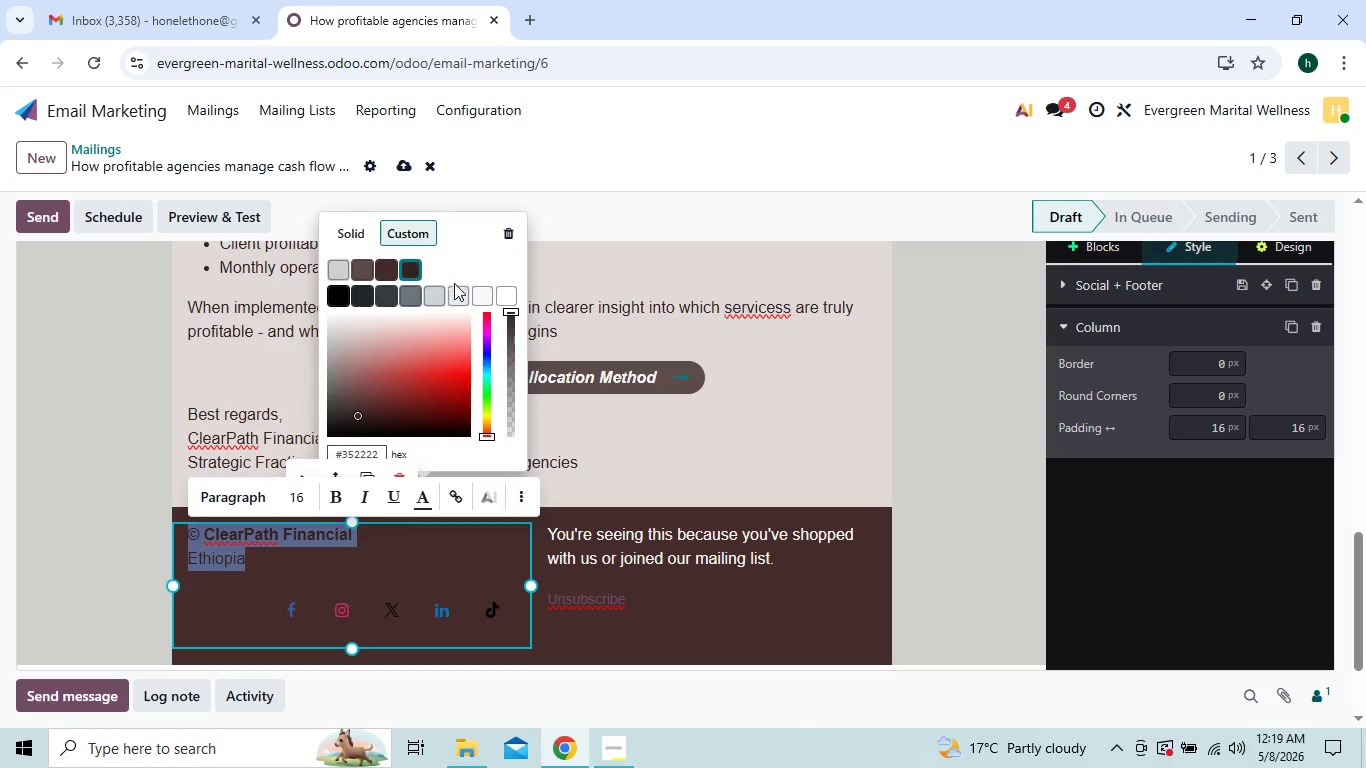 
left_click([472, 293])
 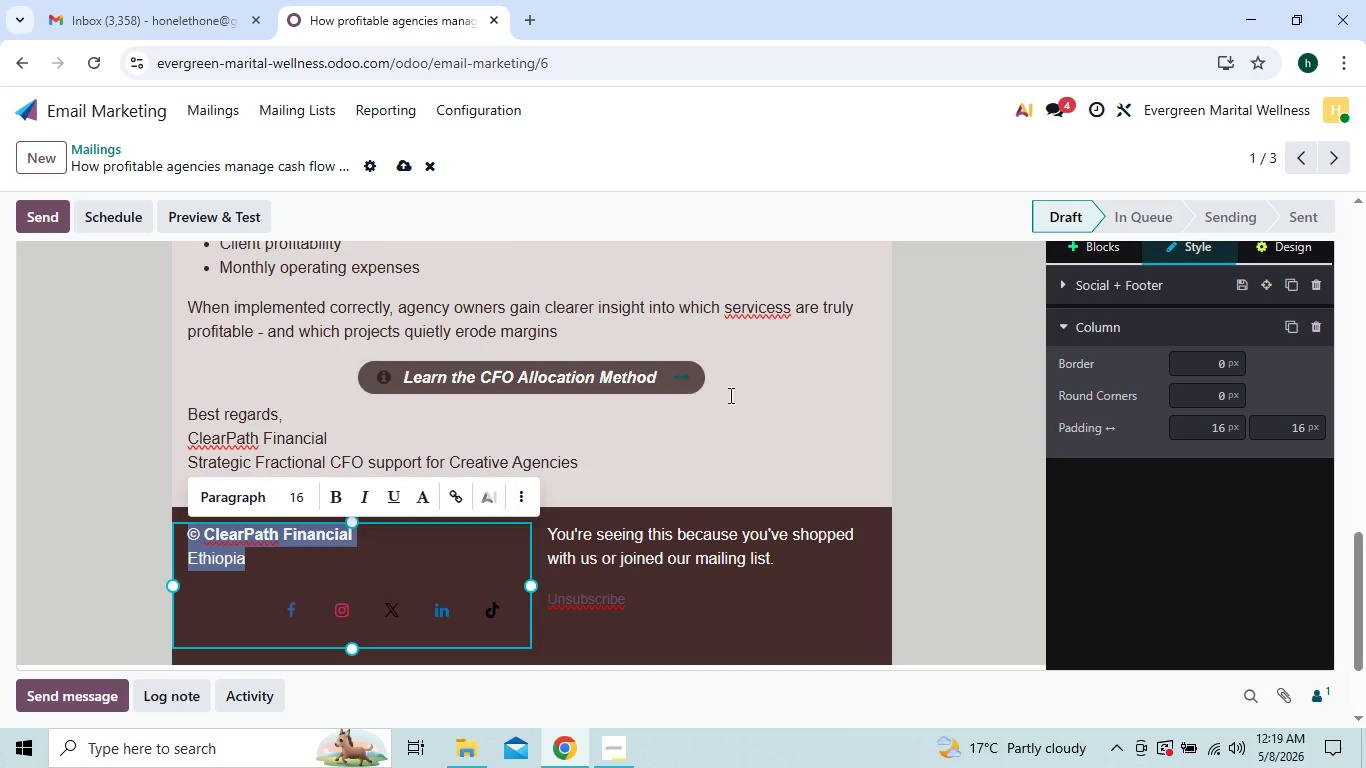 
left_click([783, 440])
 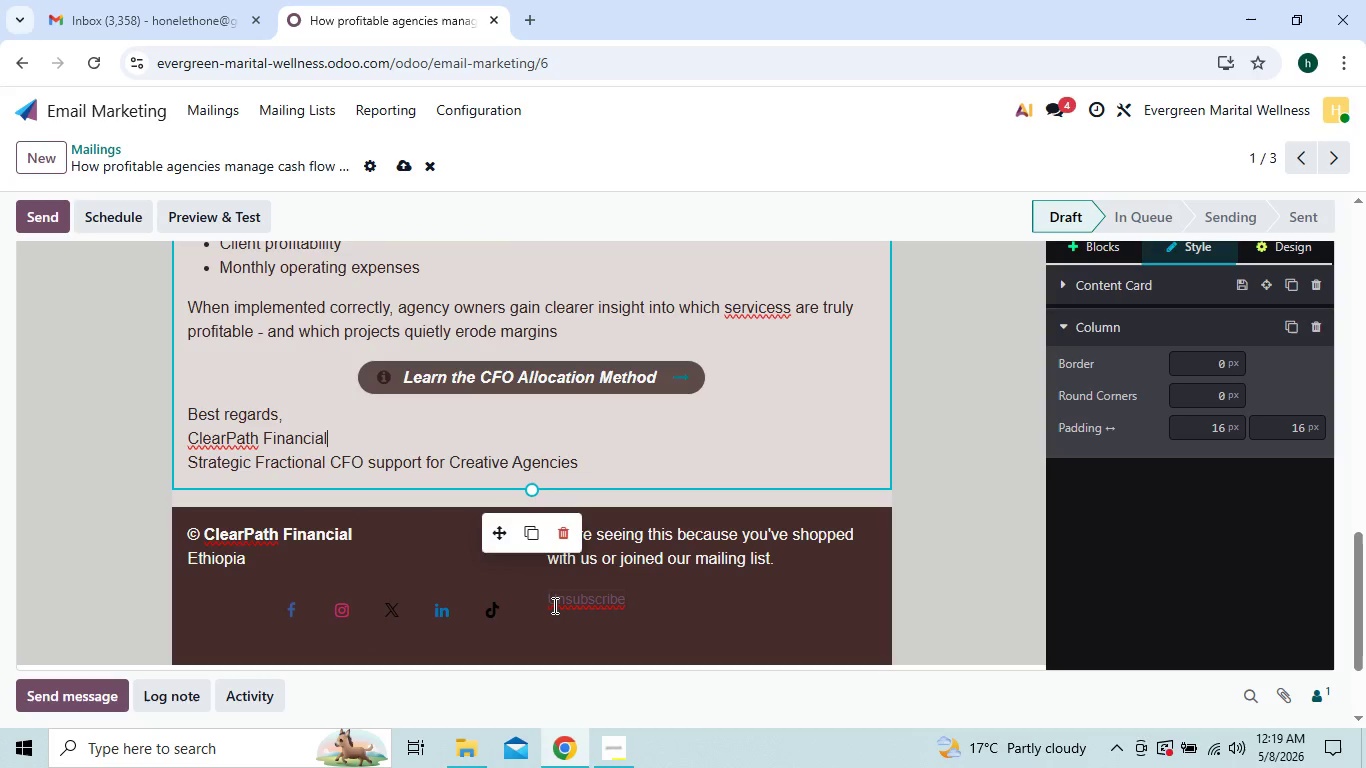 
left_click_drag(start_coordinate=[548, 601], to_coordinate=[631, 599])
 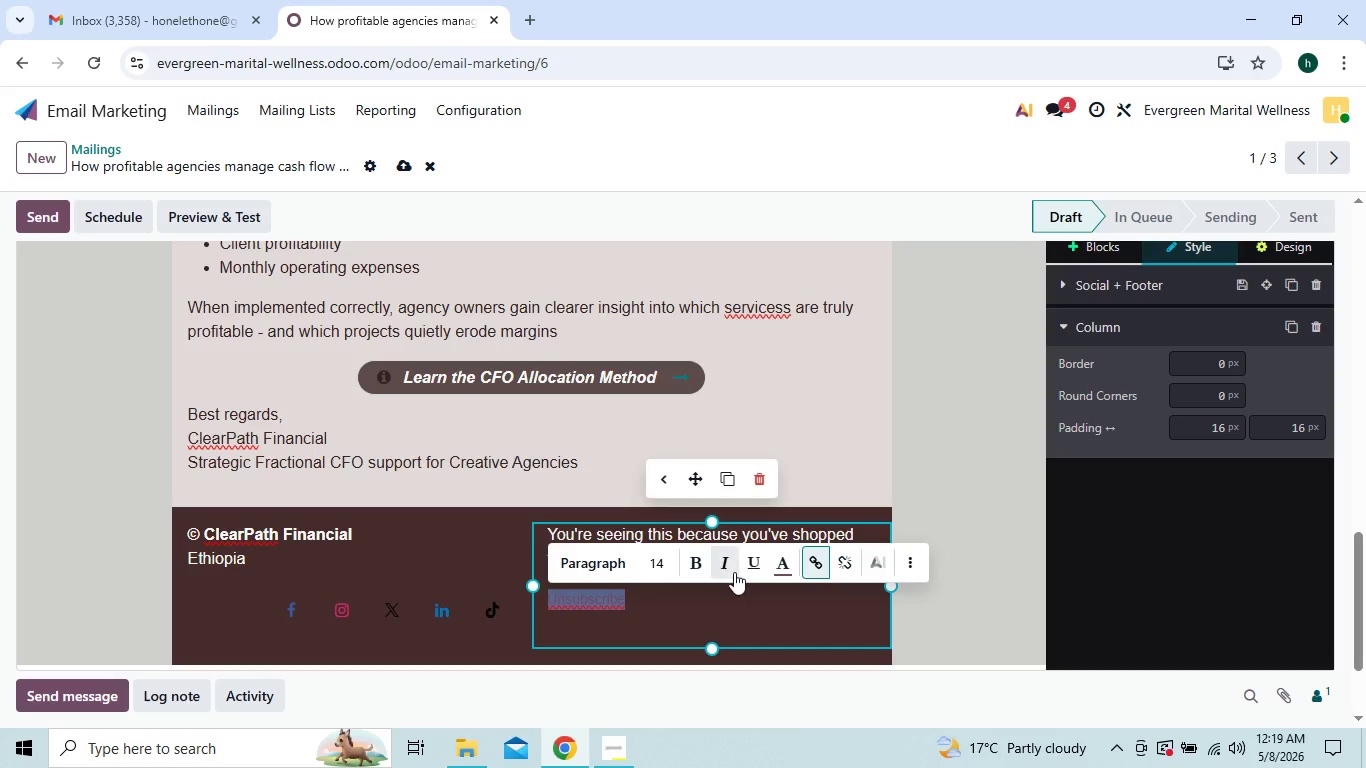 
left_click([778, 572])
 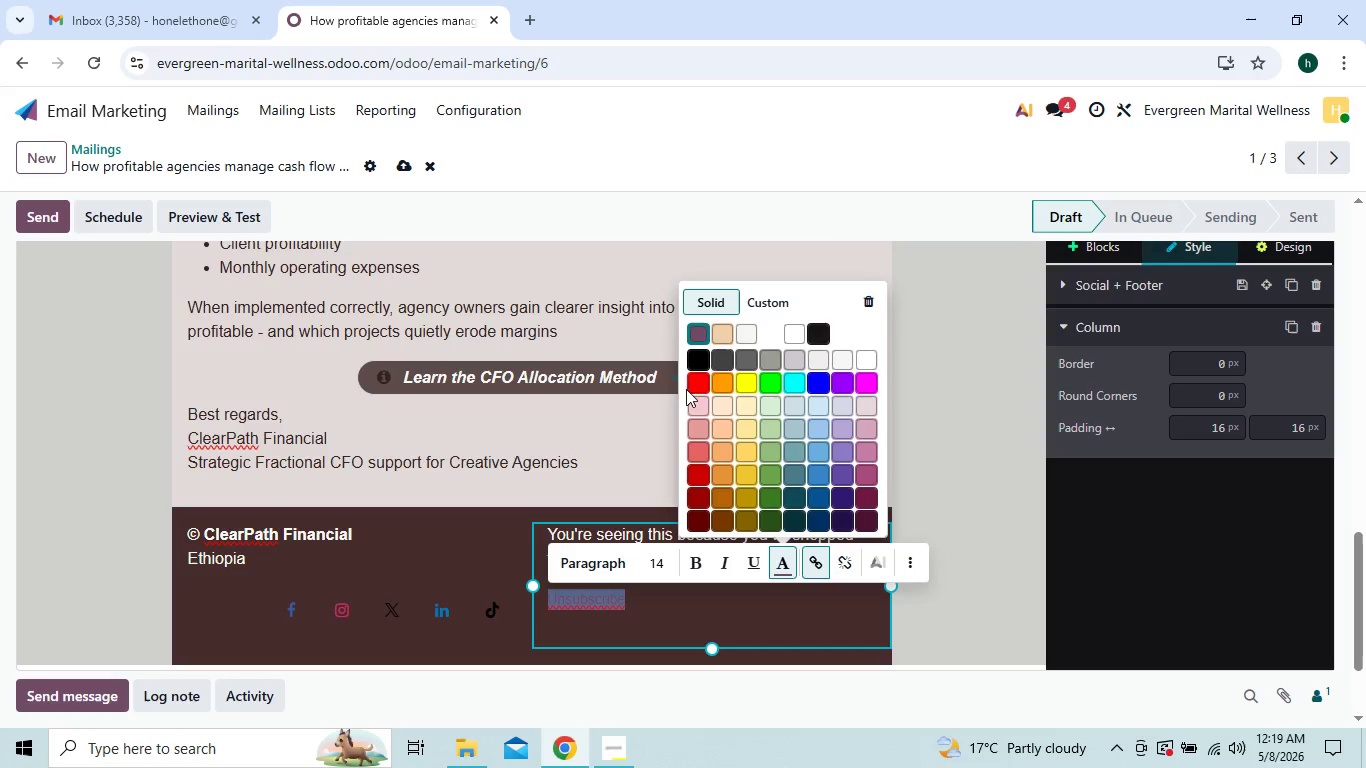 
left_click([692, 386])
 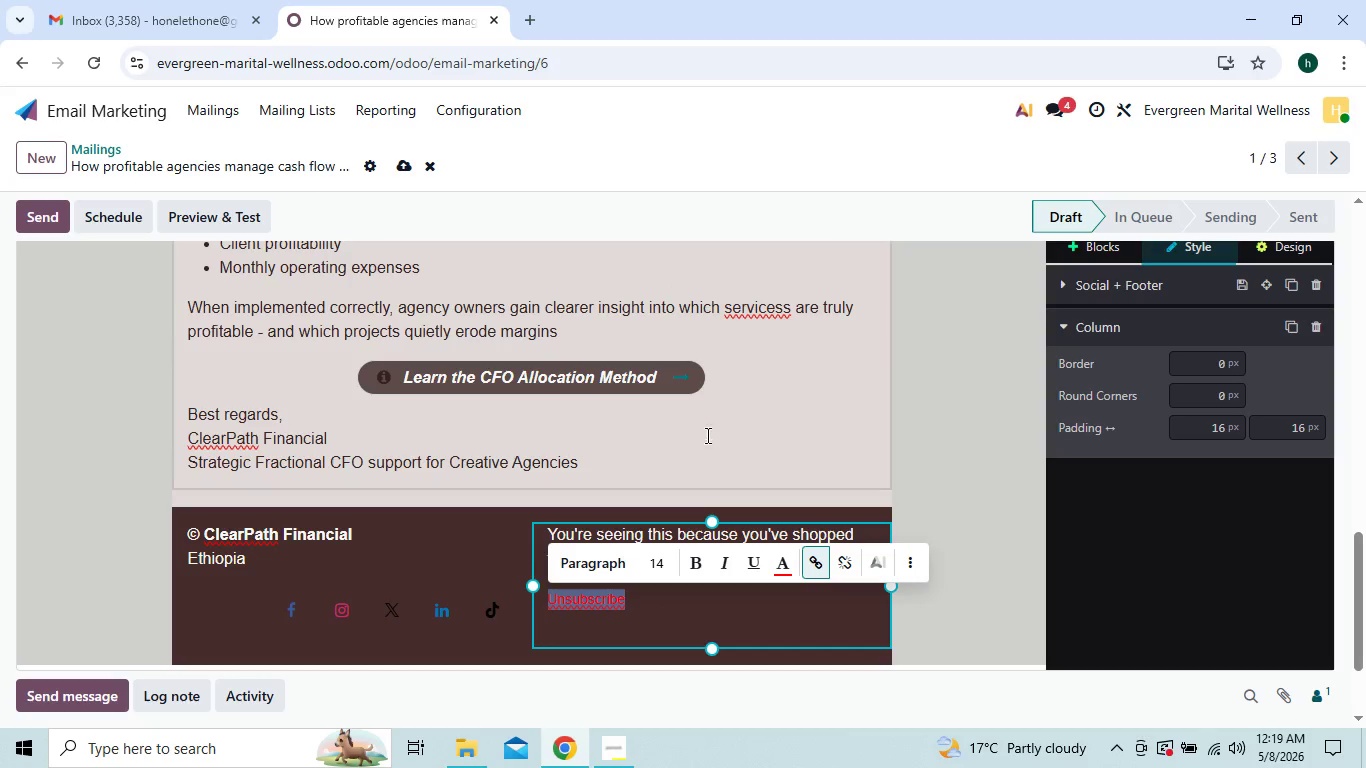 
left_click([706, 437])
 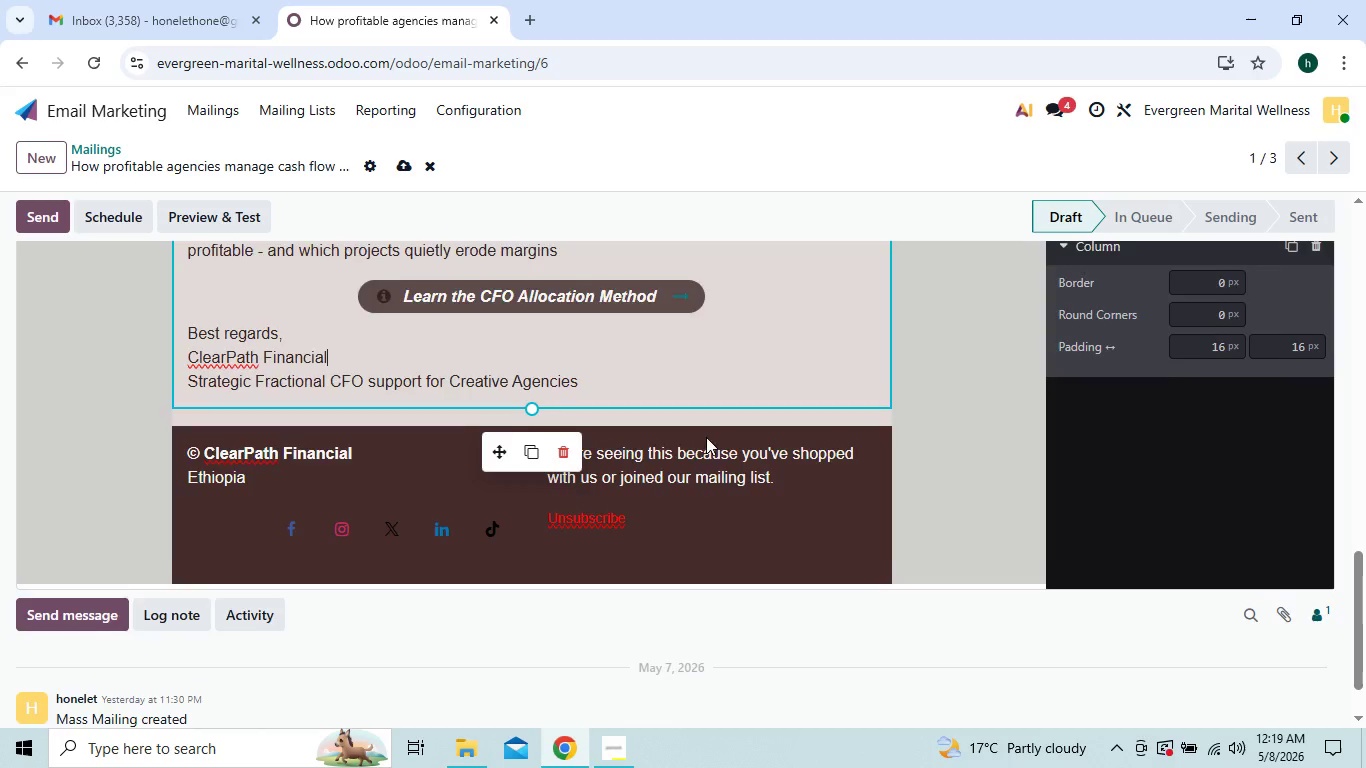 
left_click([906, 408])
 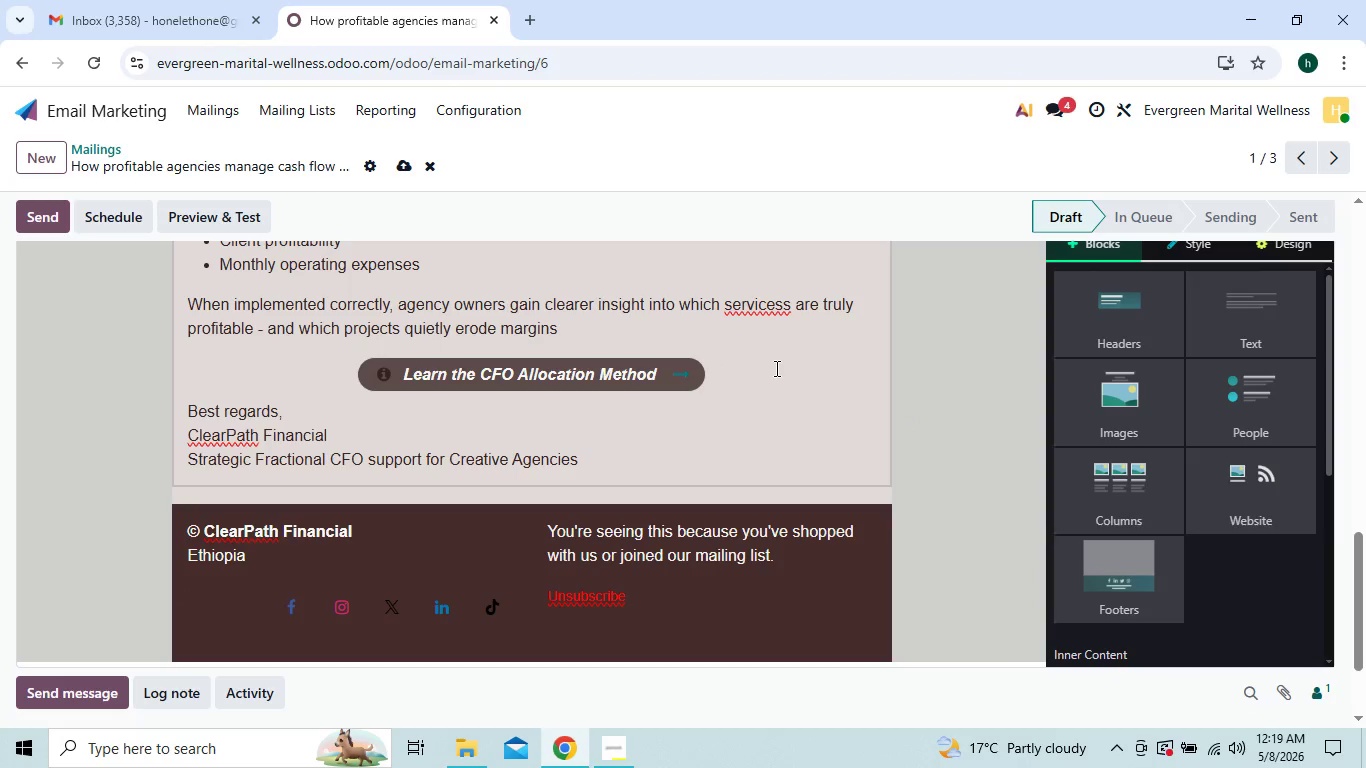 
wait(5.45)
 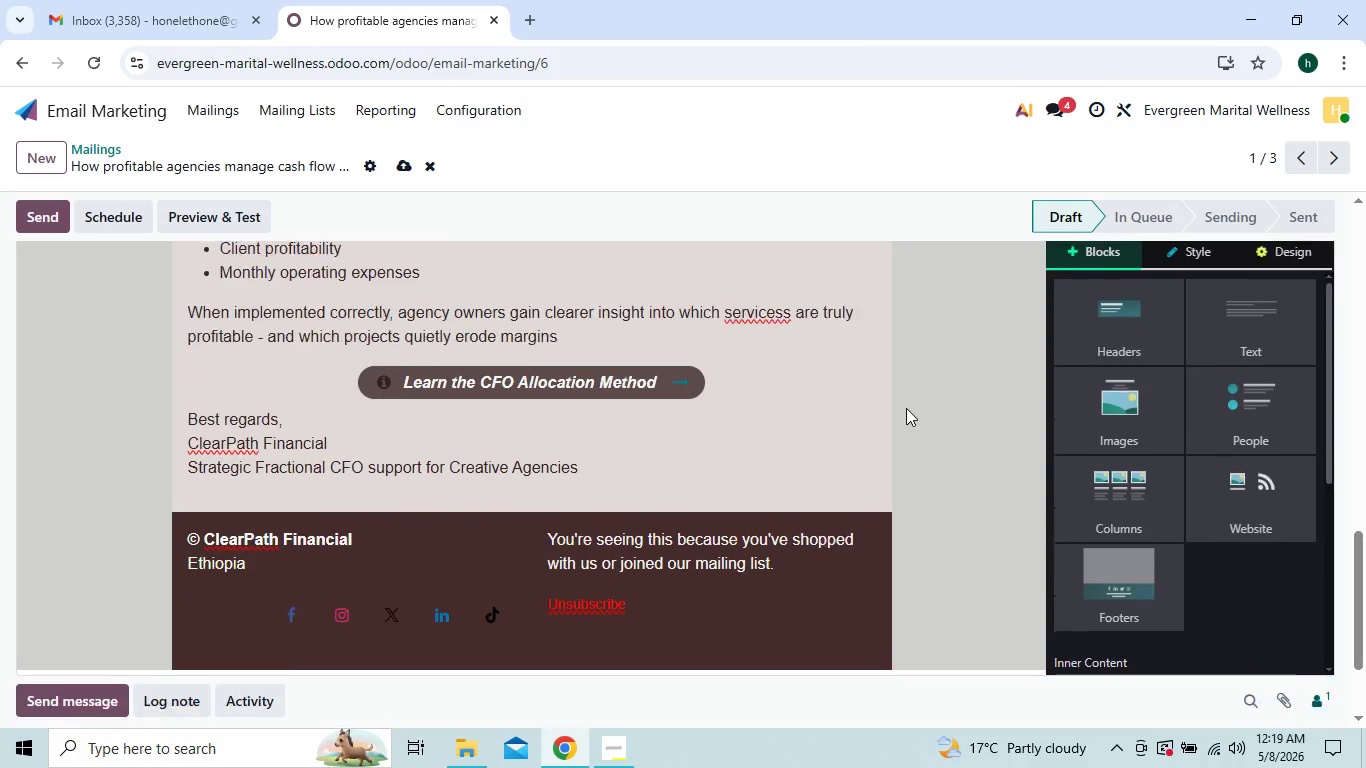 
right_click([759, 311])
 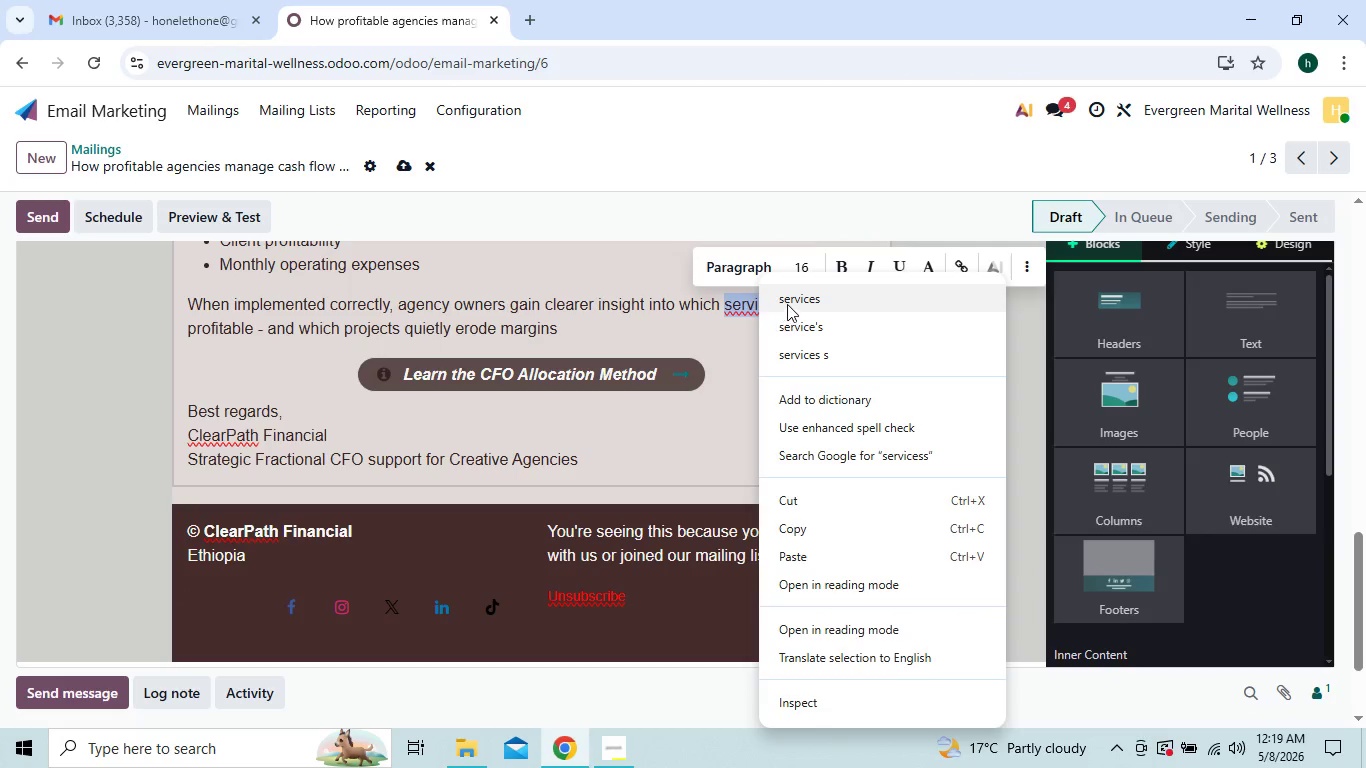 
left_click([793, 303])
 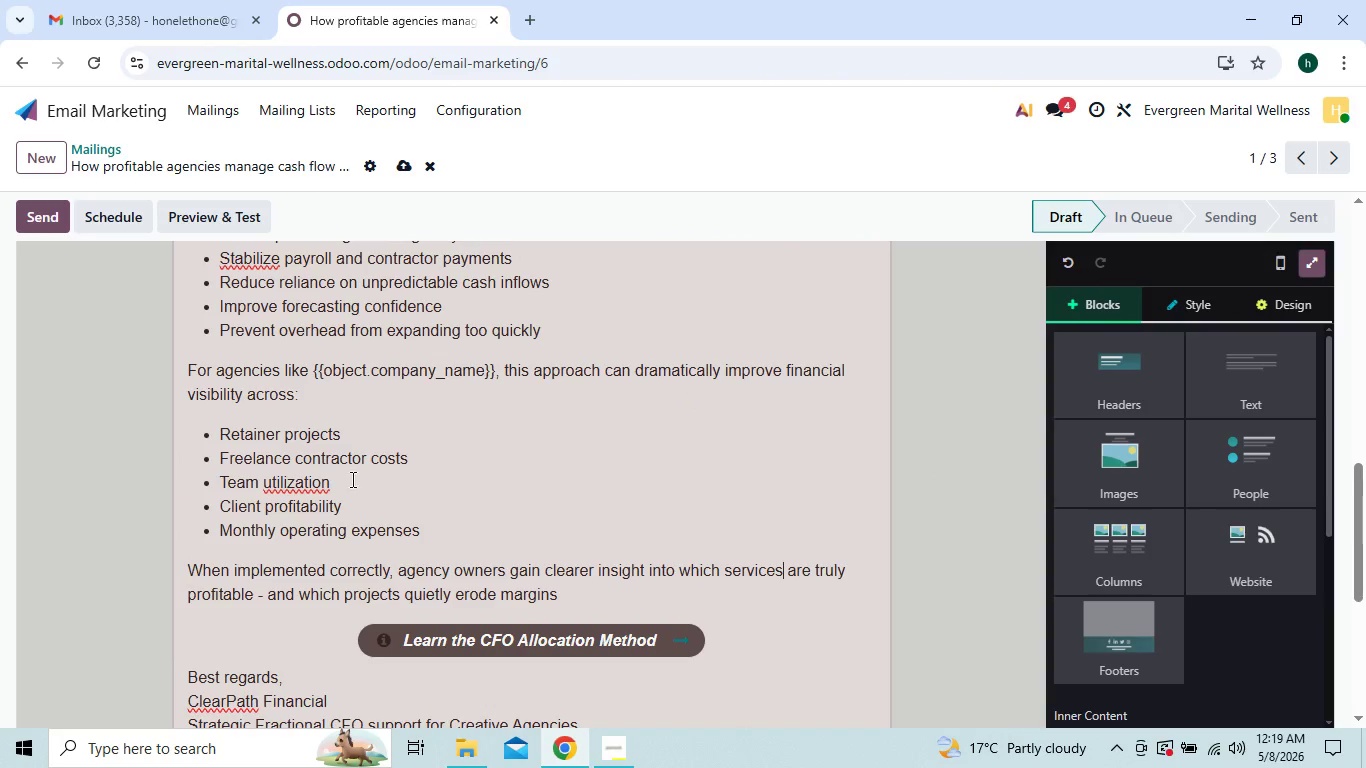 
right_click([303, 484])
 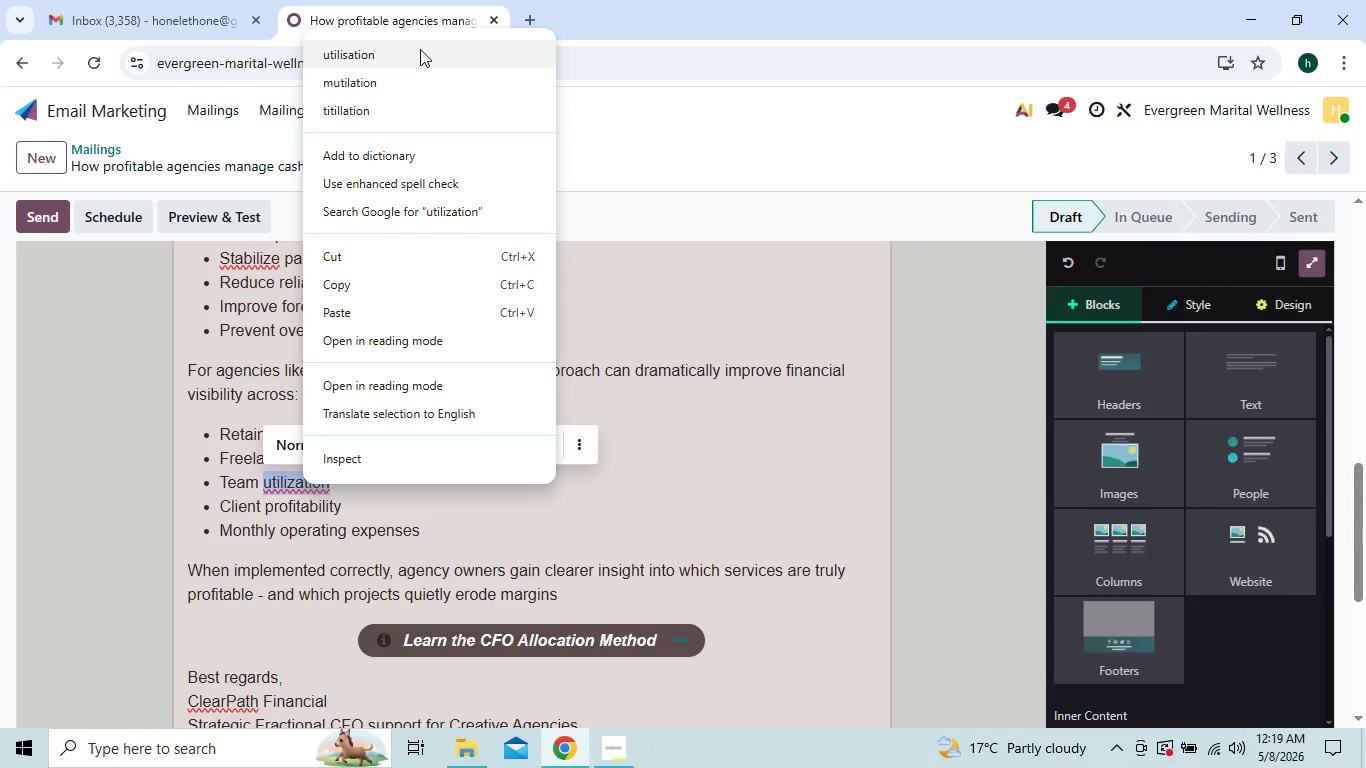 
left_click([420, 50])
 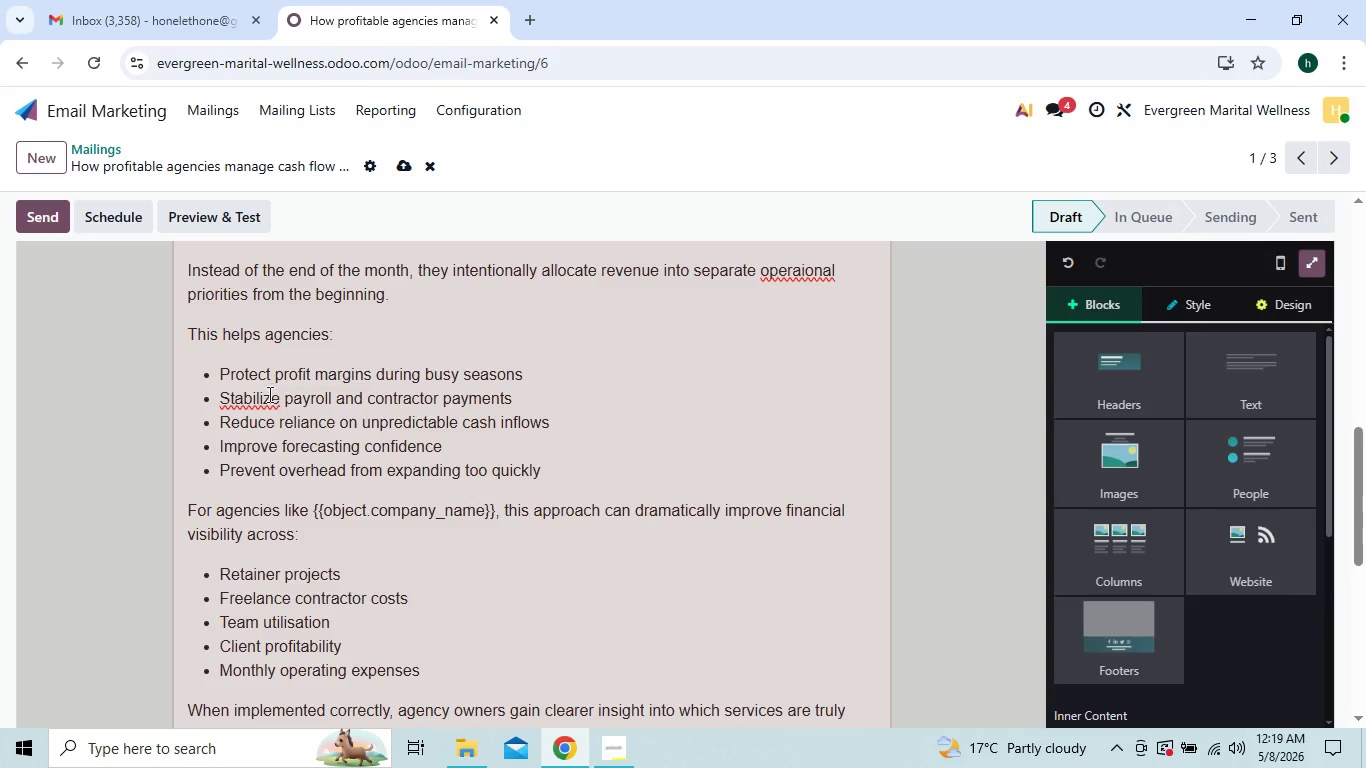 
right_click([261, 395])
 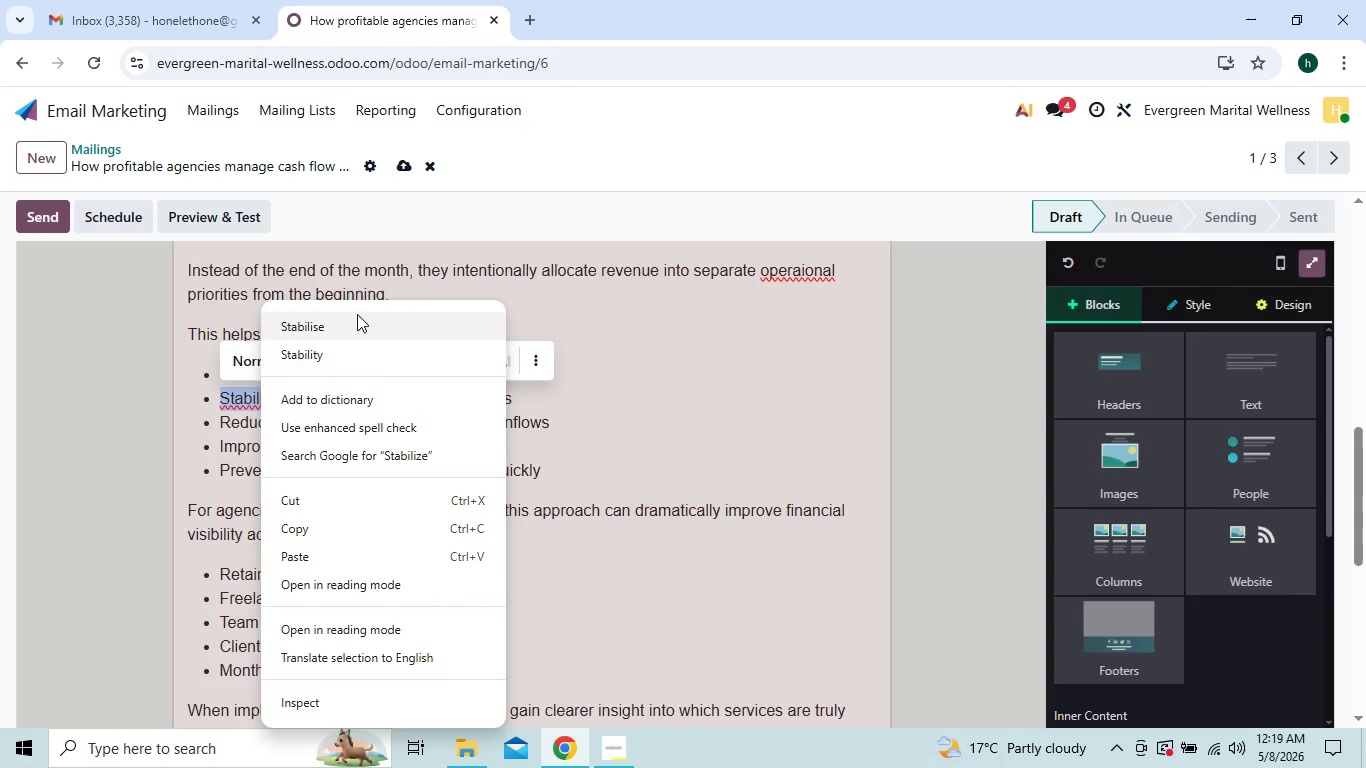 
left_click([357, 318])
 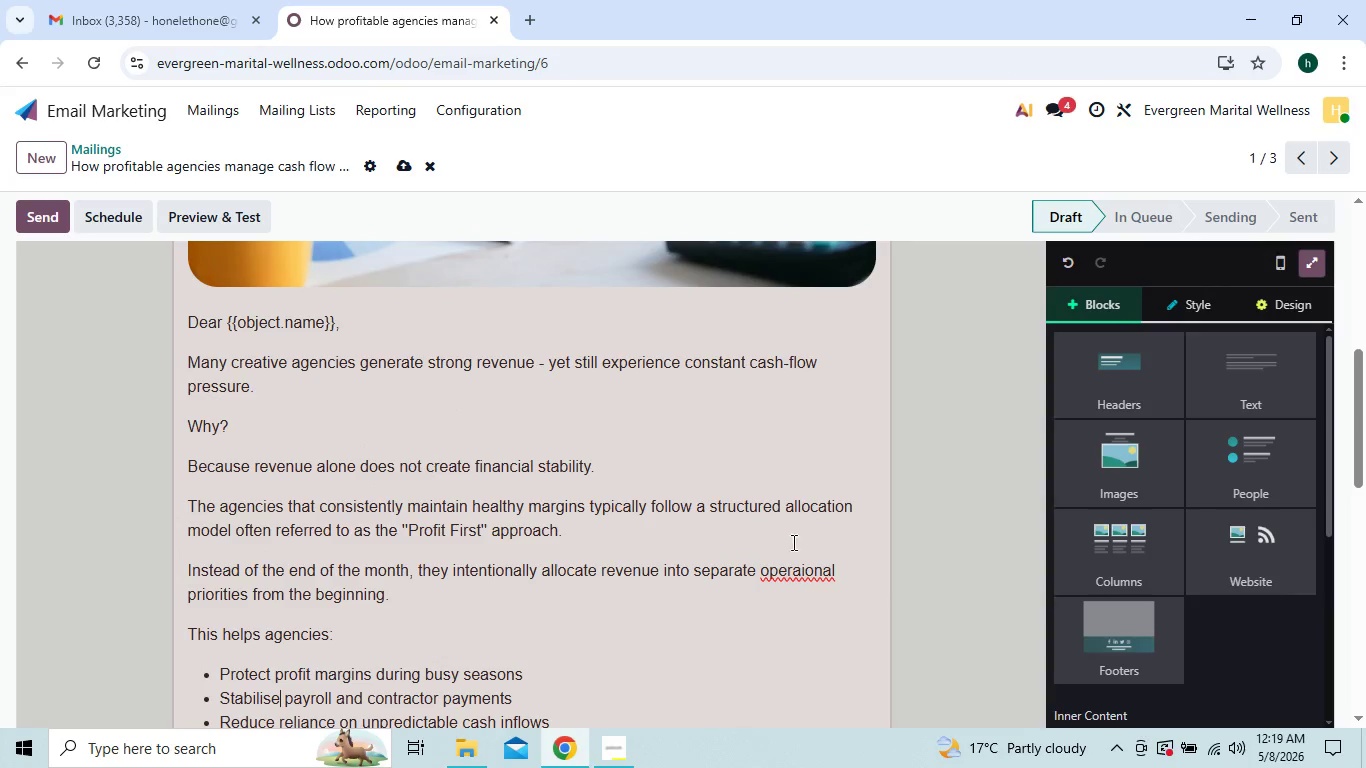 
right_click([801, 575])
 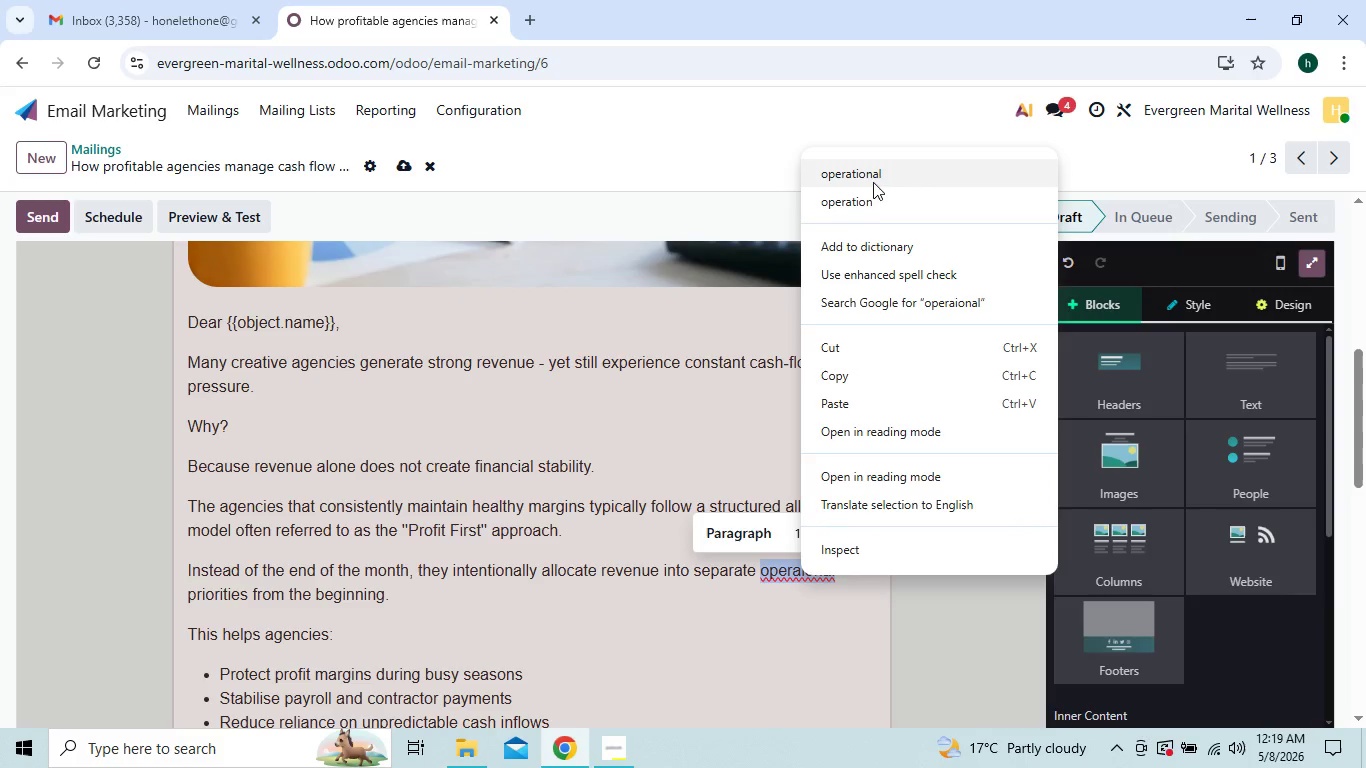 
left_click([874, 178])
 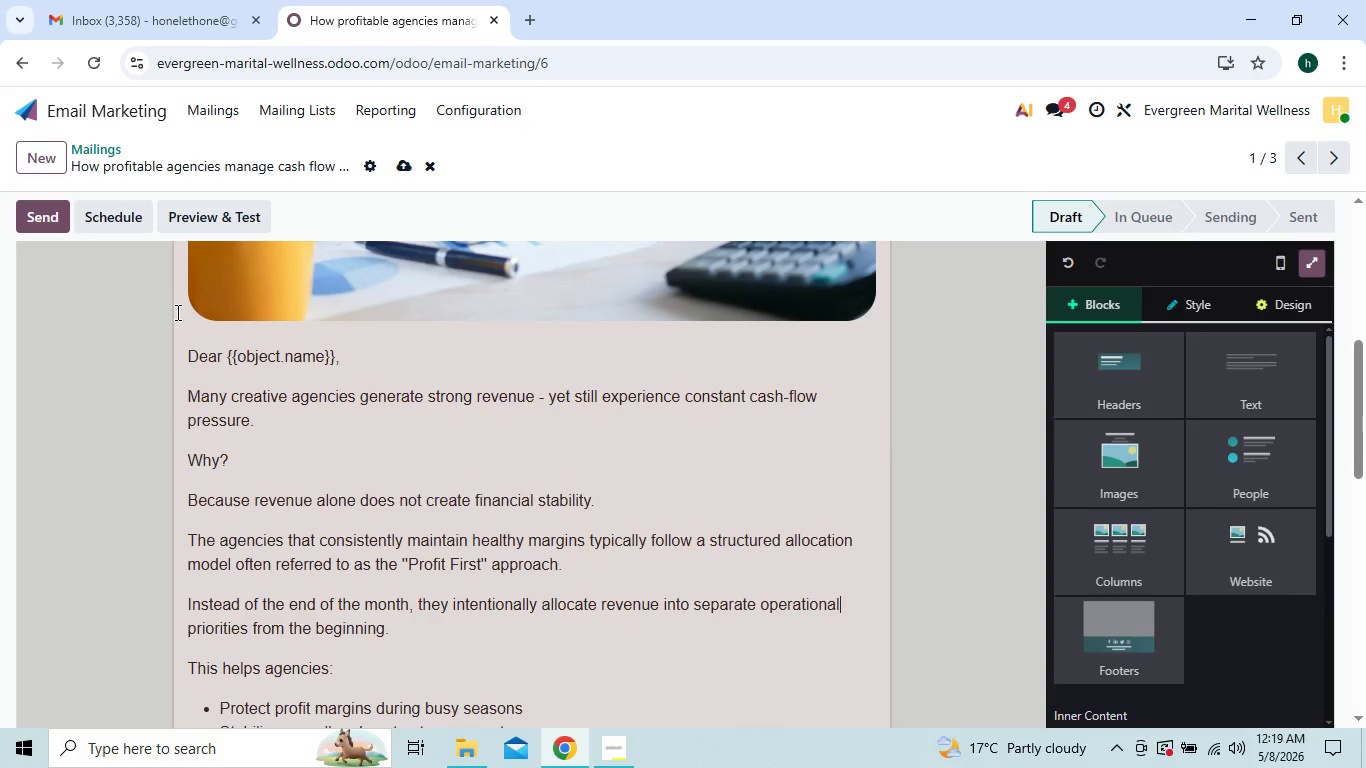 
left_click([226, 352])
 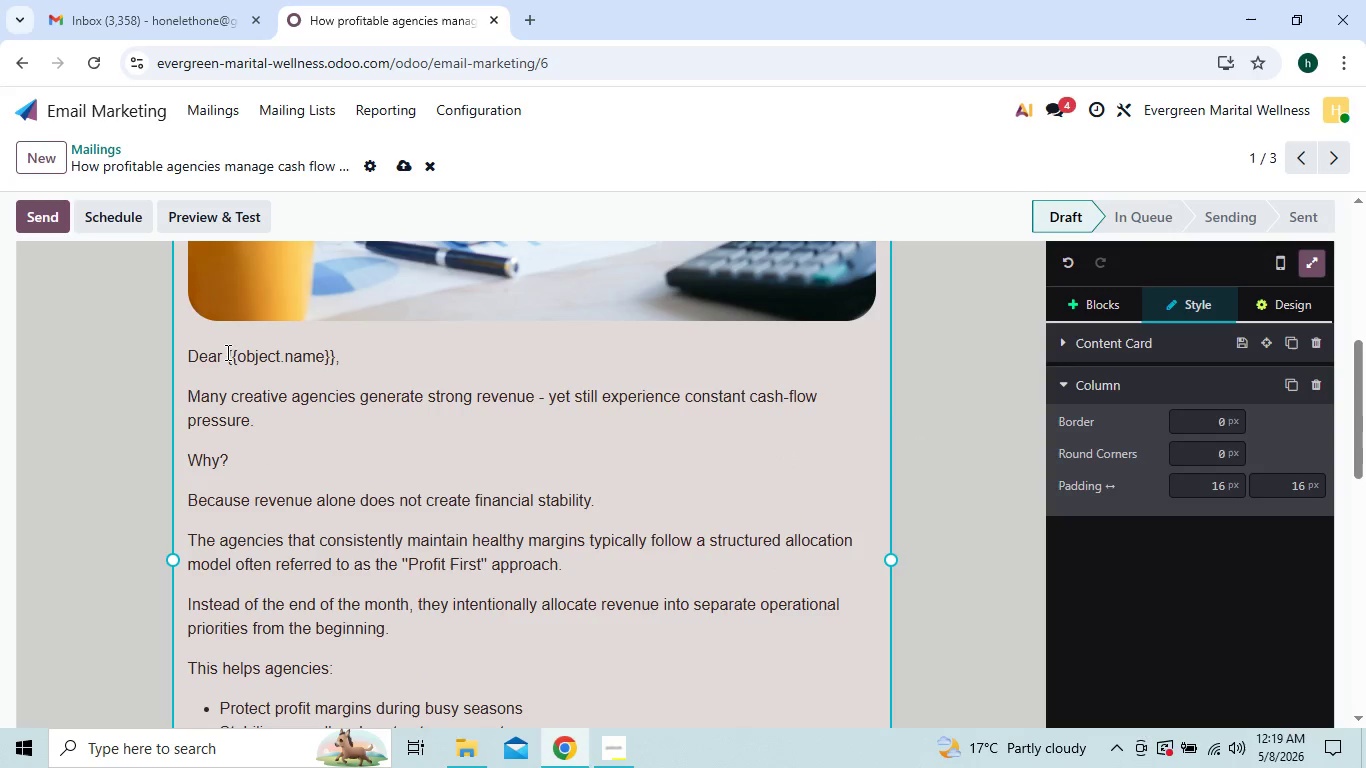 
key(Backquote)
 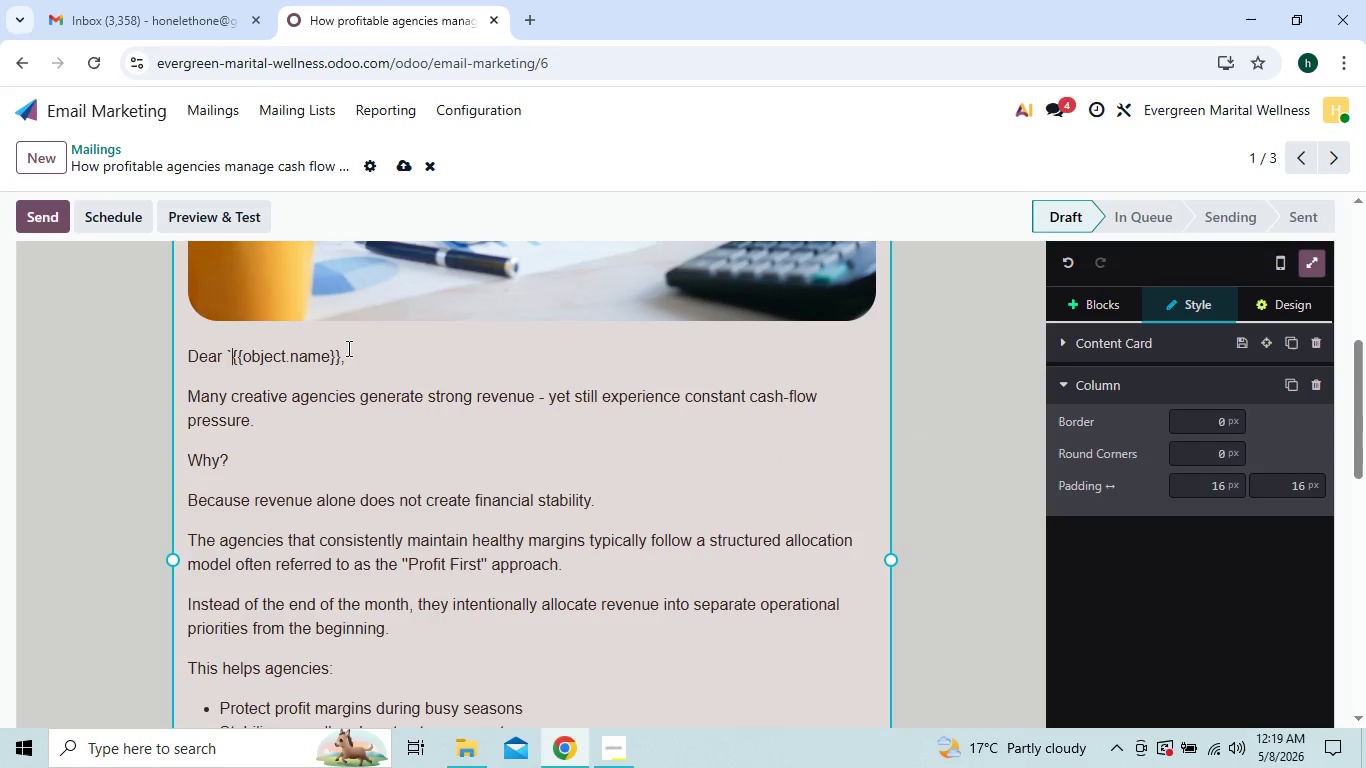 
left_click([342, 350])
 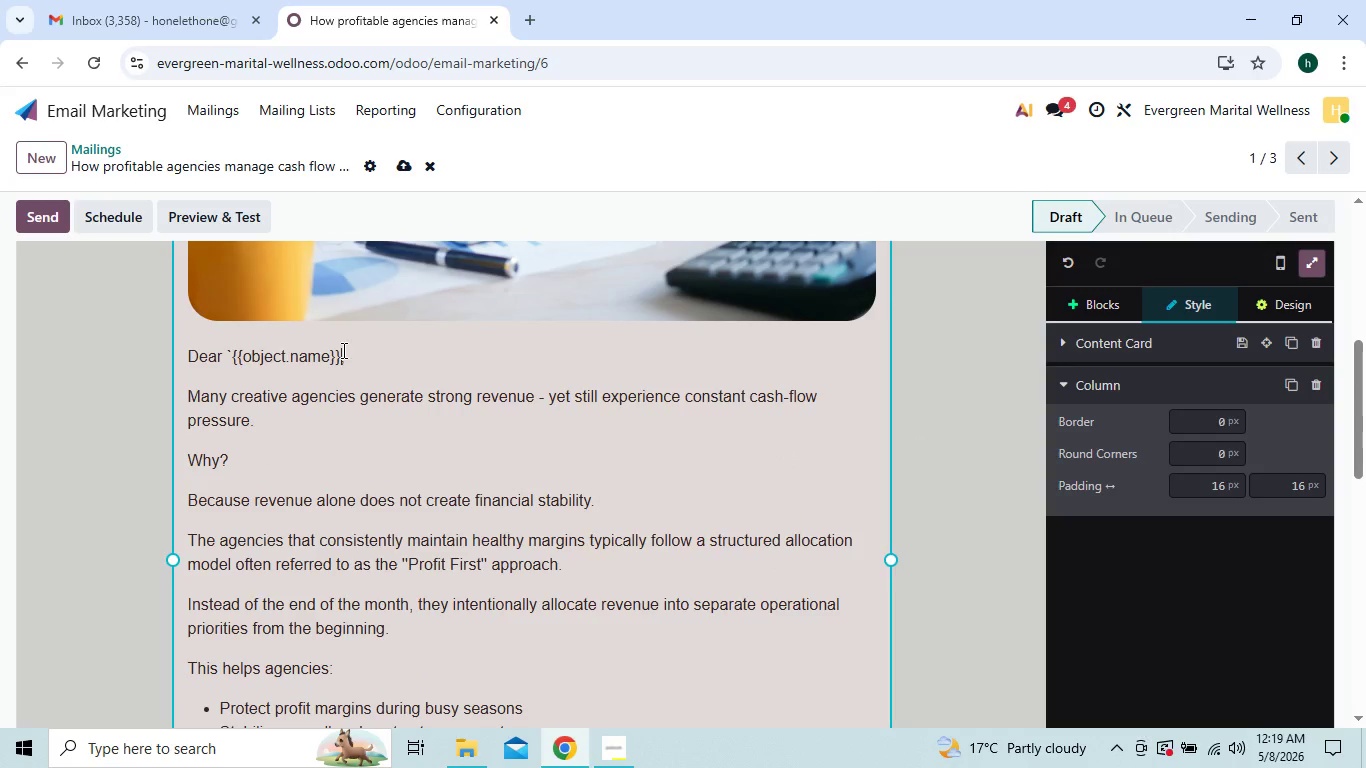 
key(Backquote)
 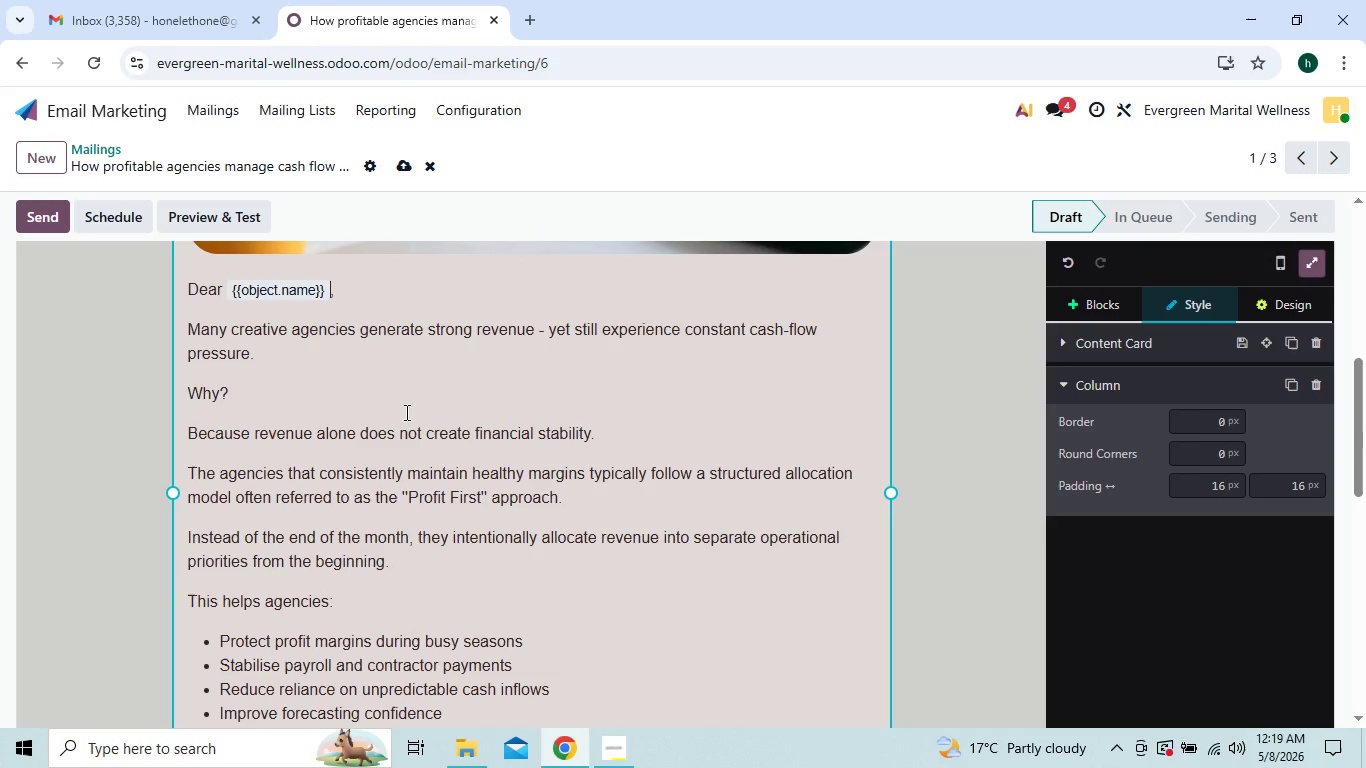 
mouse_move([589, 545])
 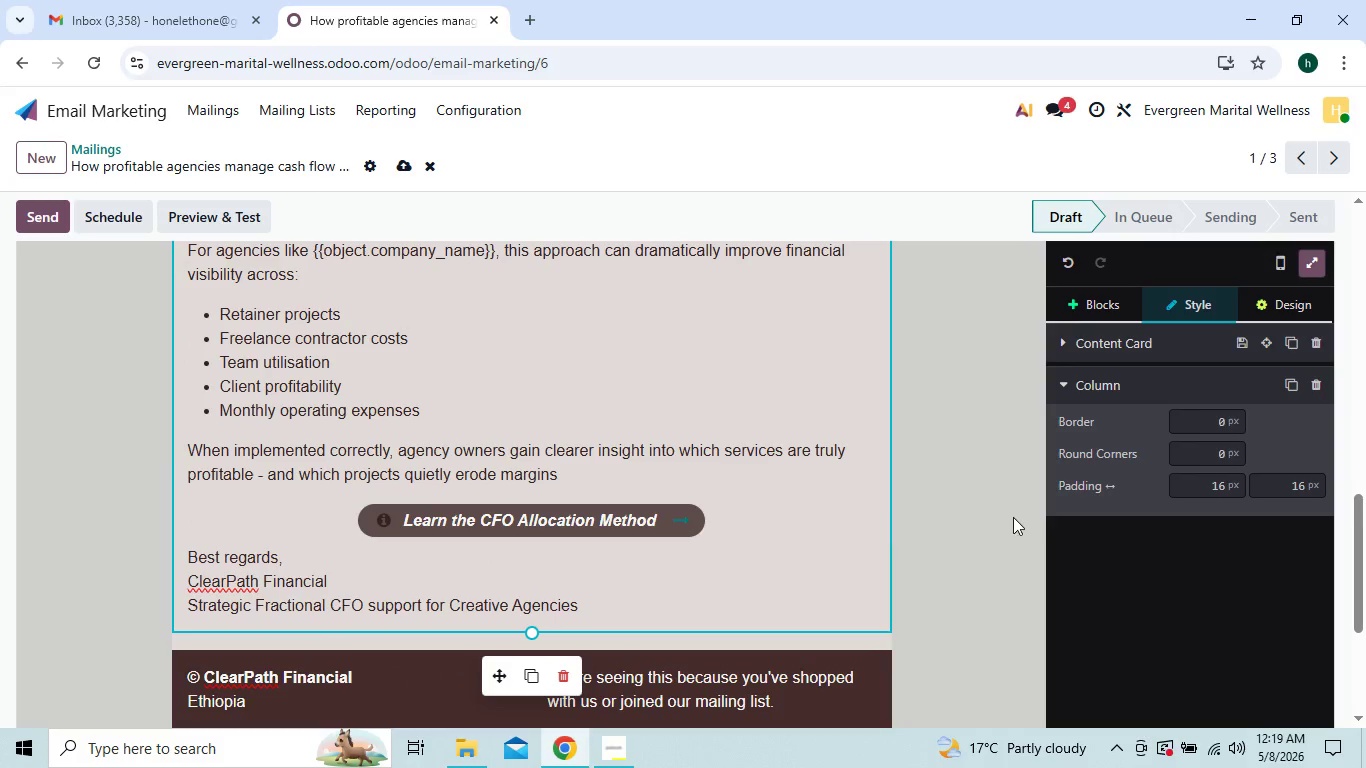 
left_click([1014, 517])
 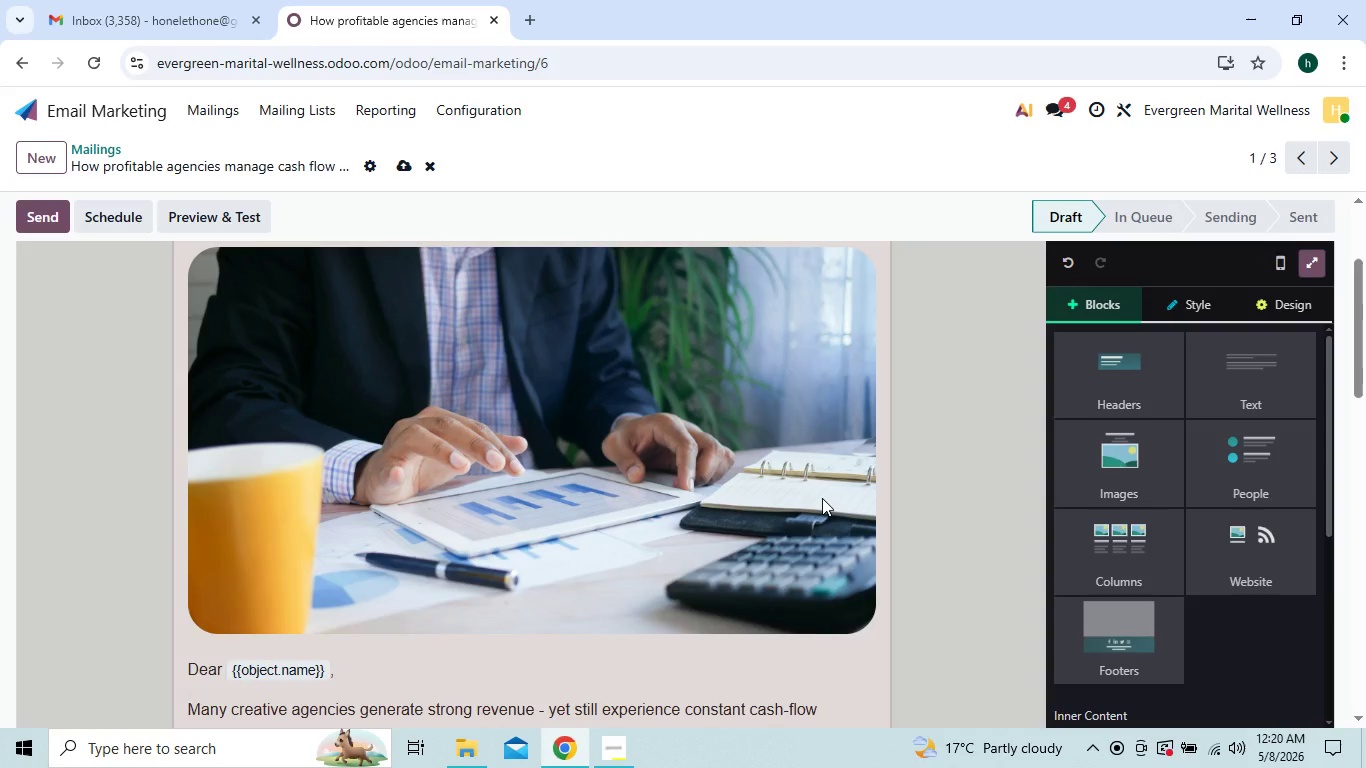 
wait(18.59)
 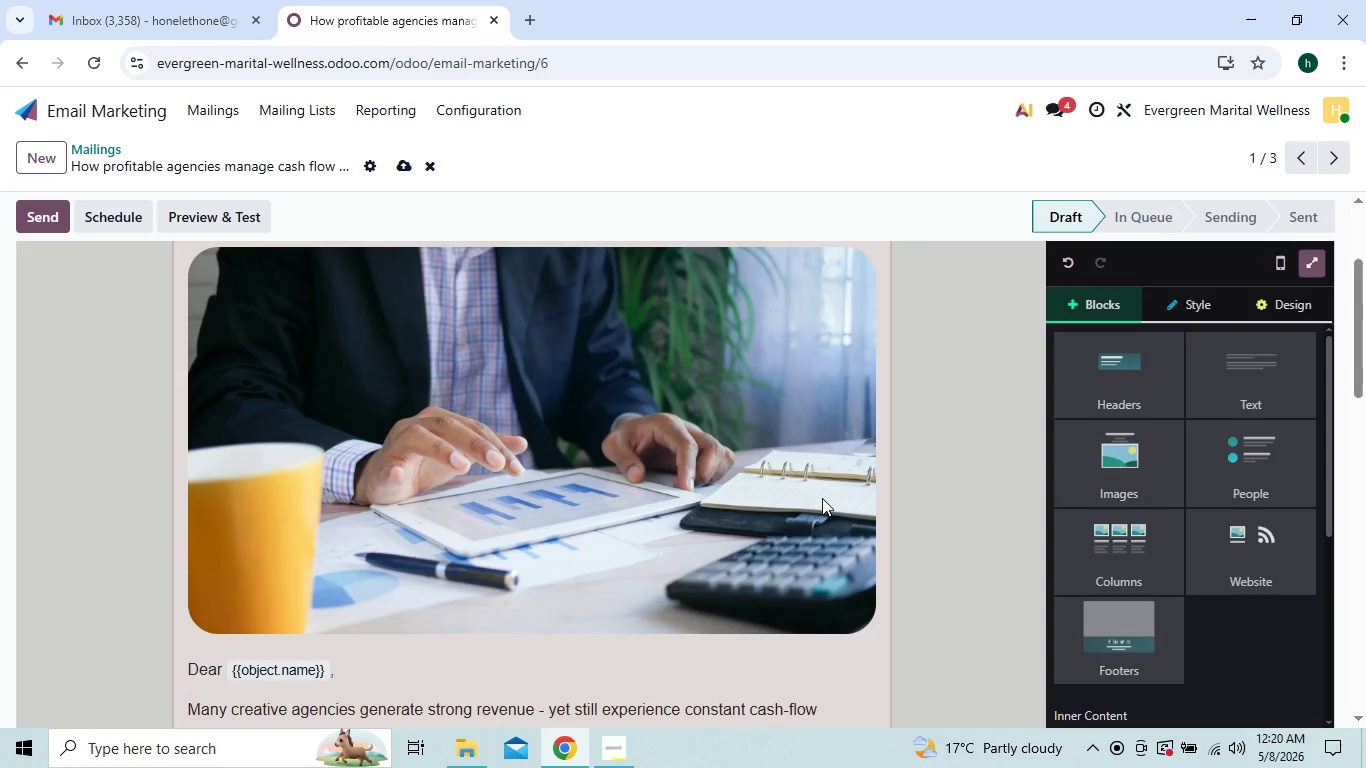 
left_click([737, 459])
 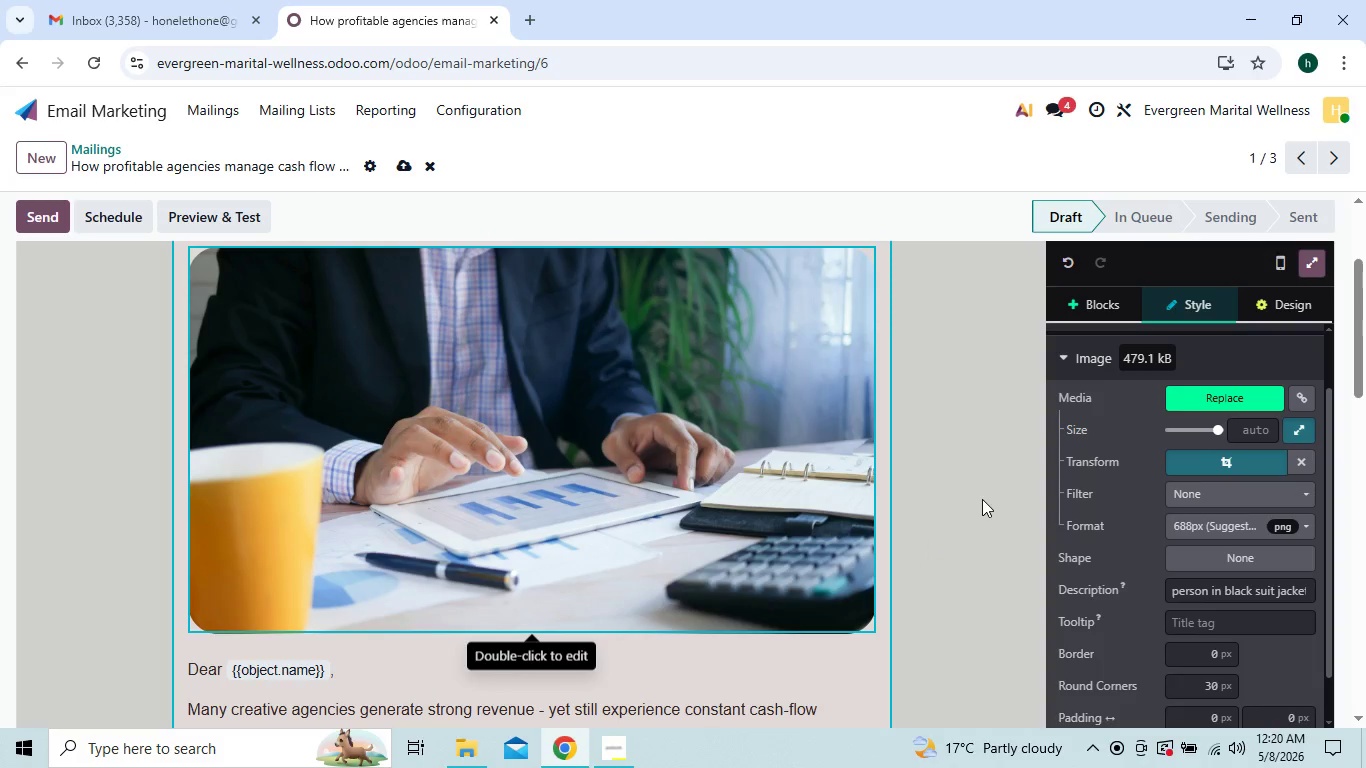 
key(ArrowLeft)
 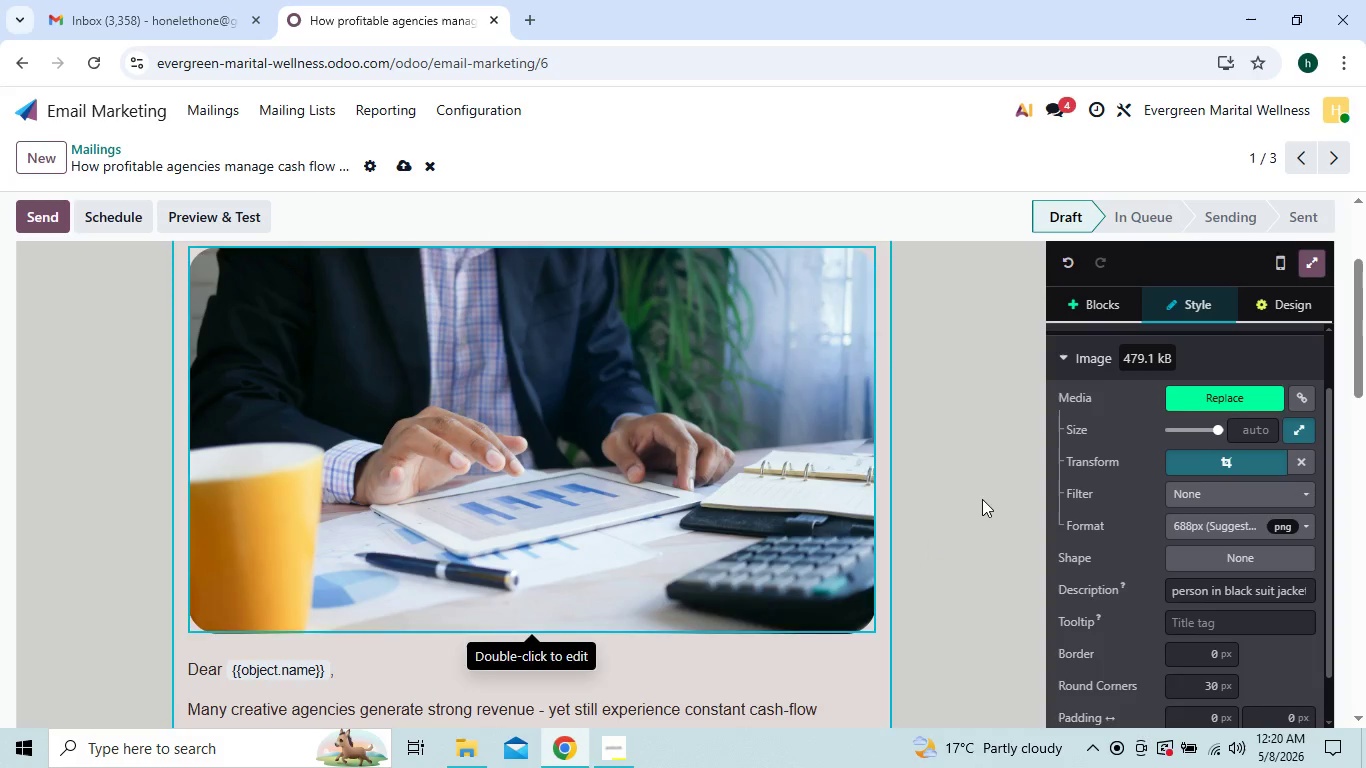 
left_click([1213, 513])
 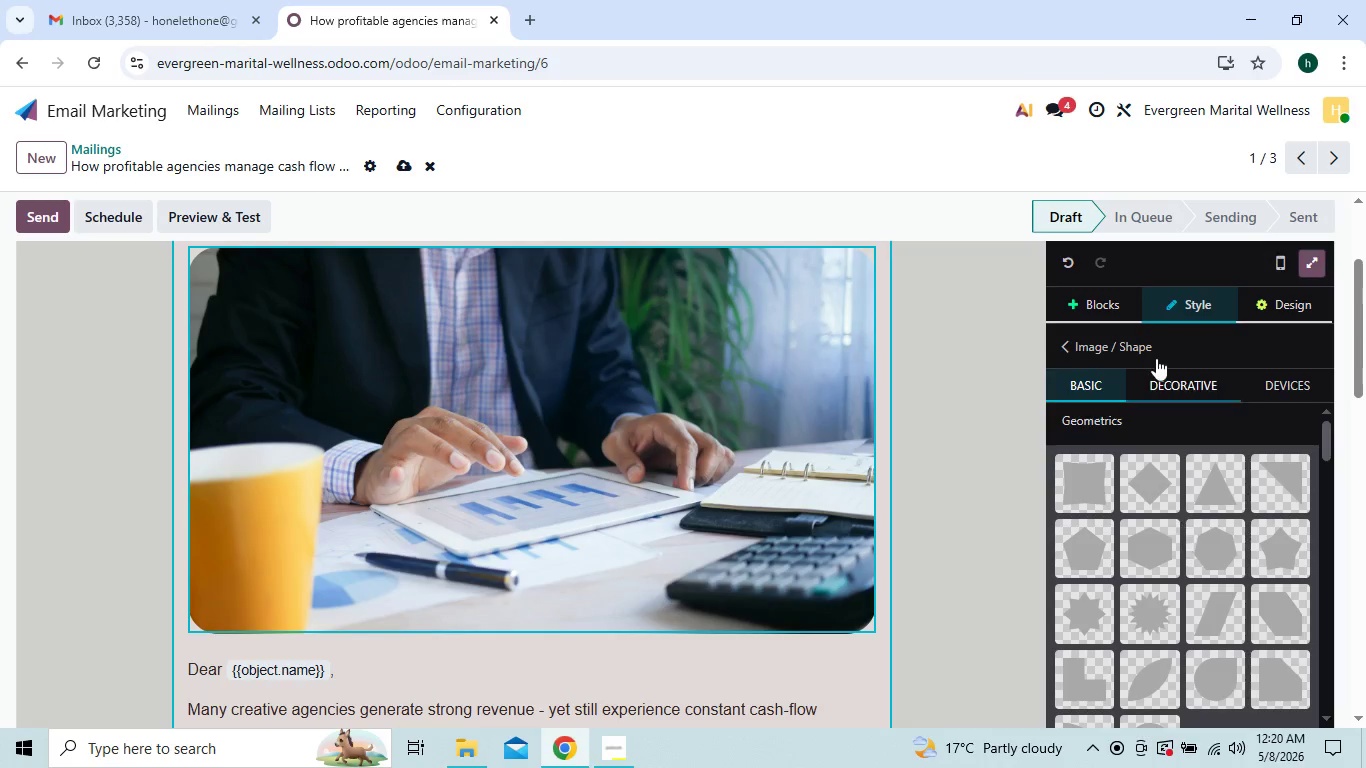 
wait(5.48)
 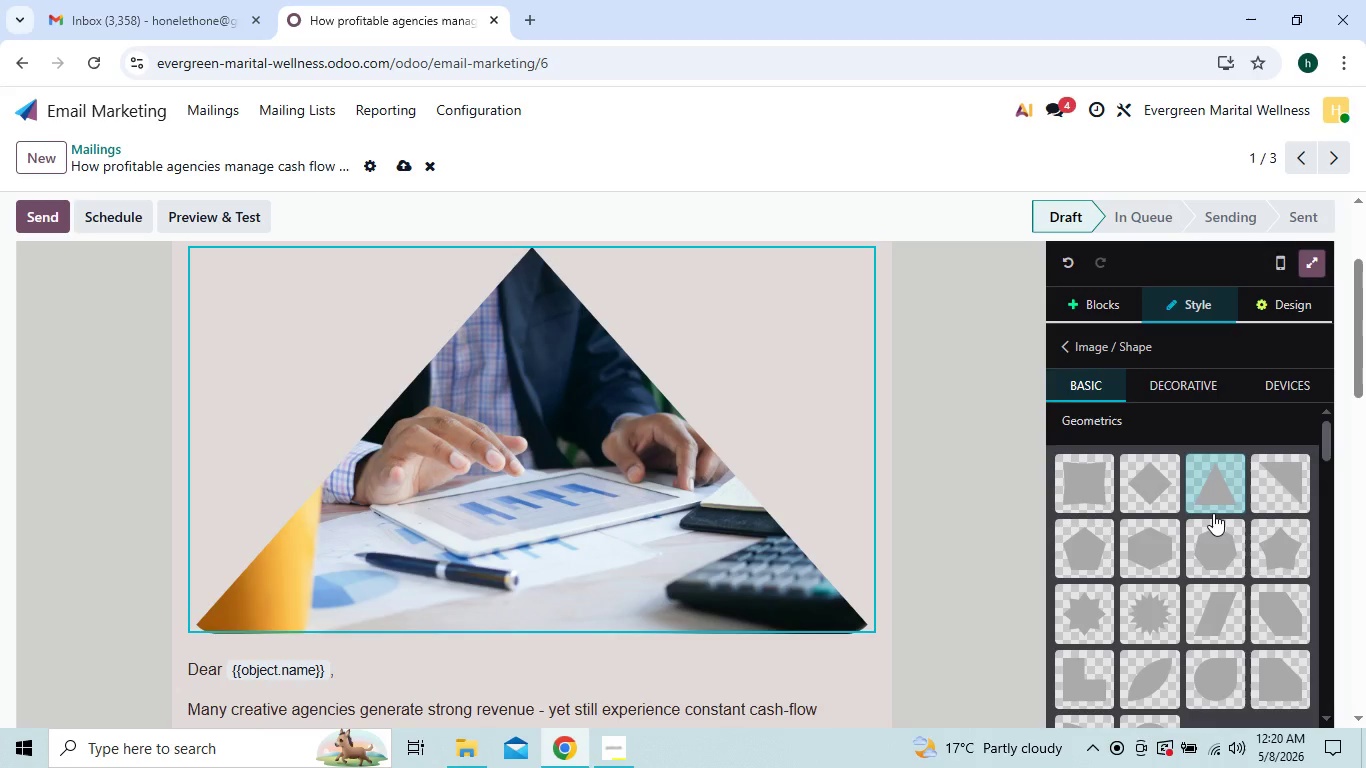 
left_click([1163, 378])
 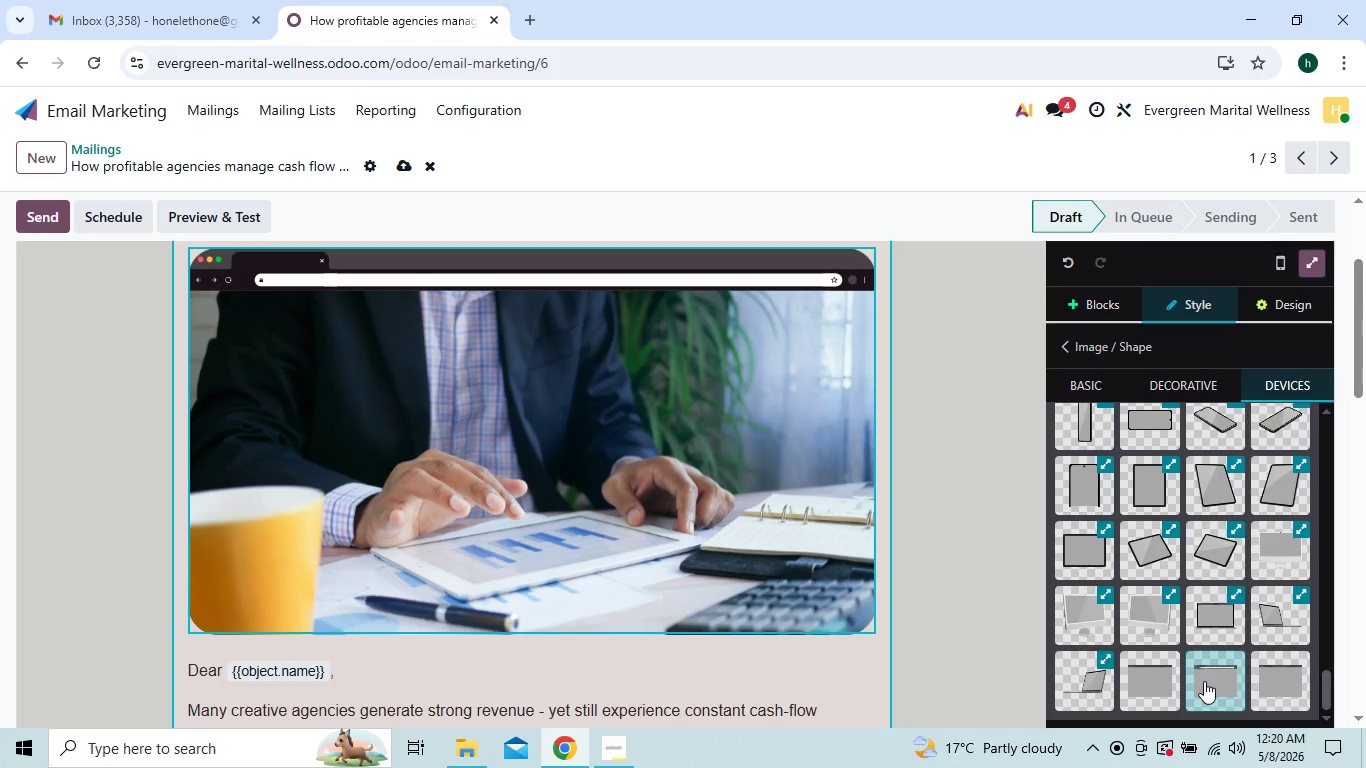 
wait(20.81)
 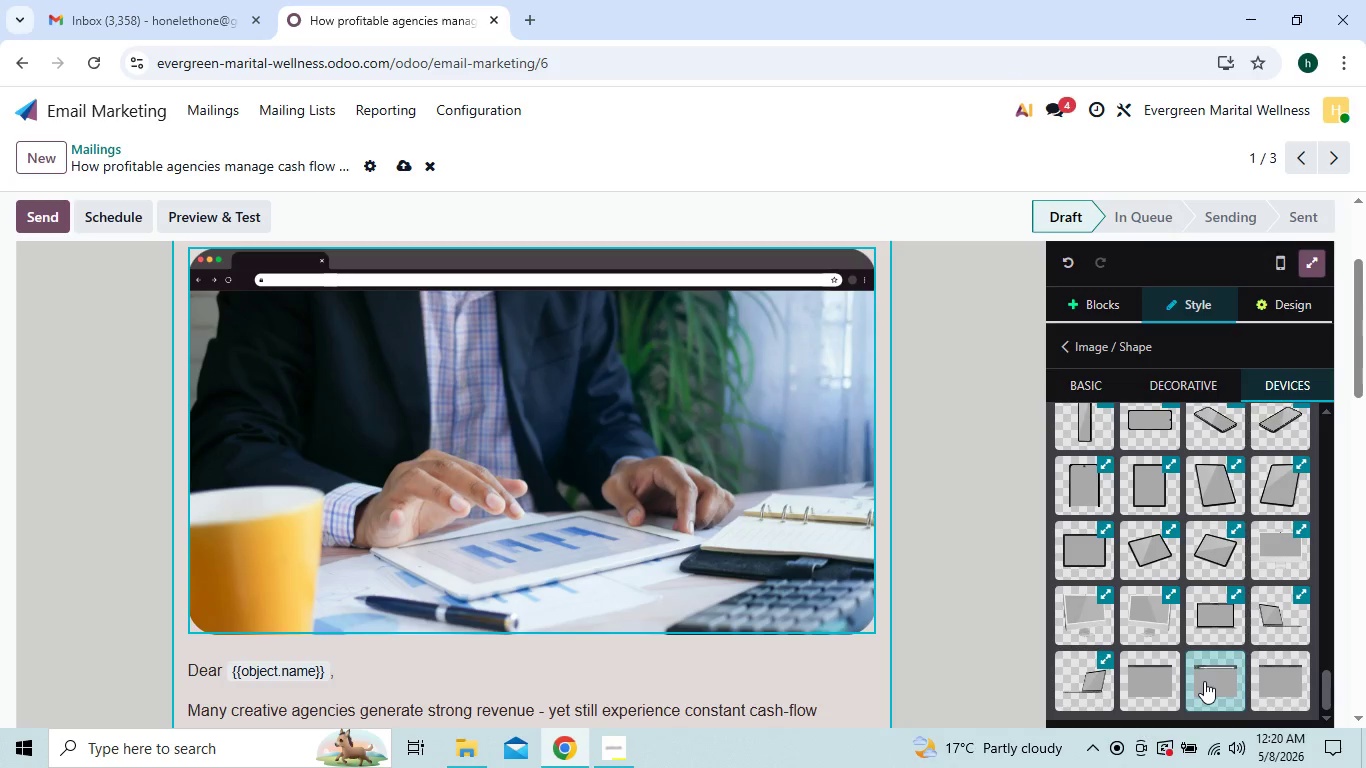 
left_click([1074, 348])
 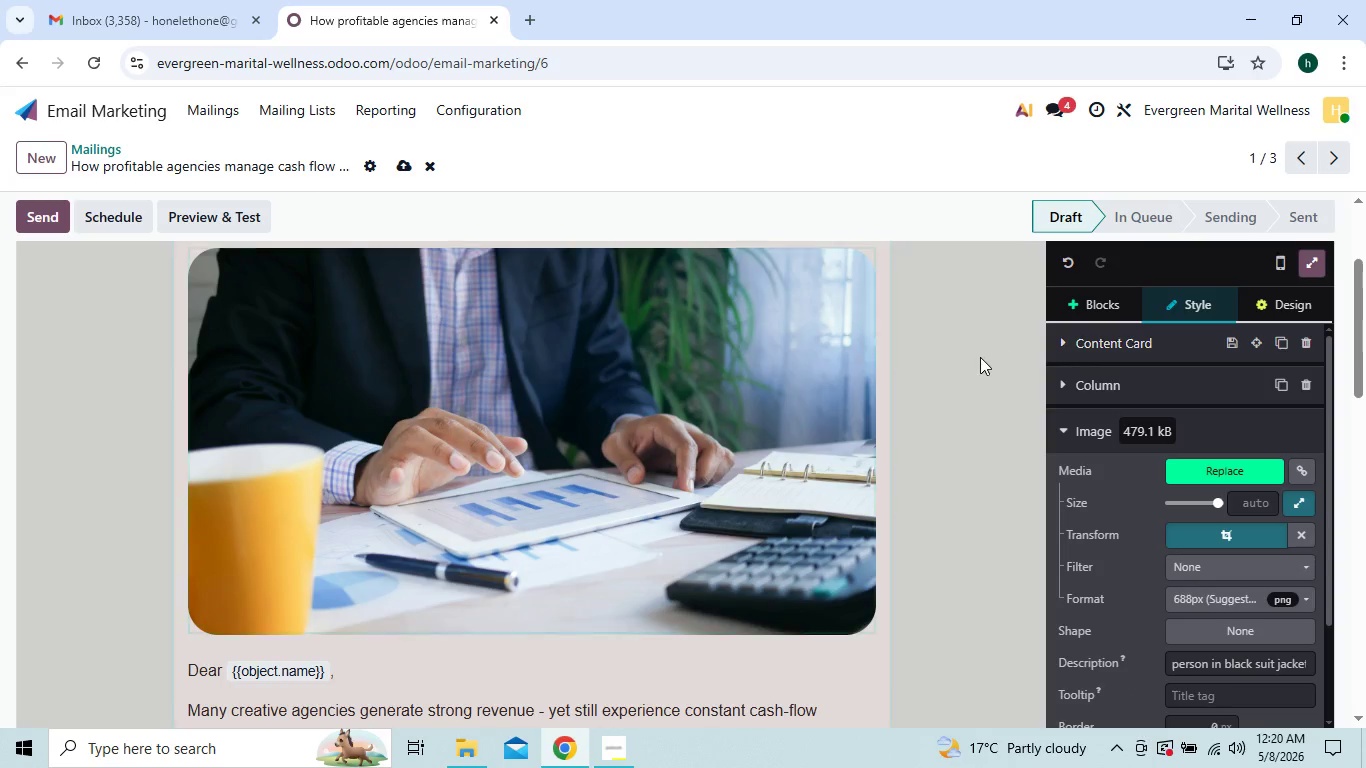 
left_click([980, 357])
 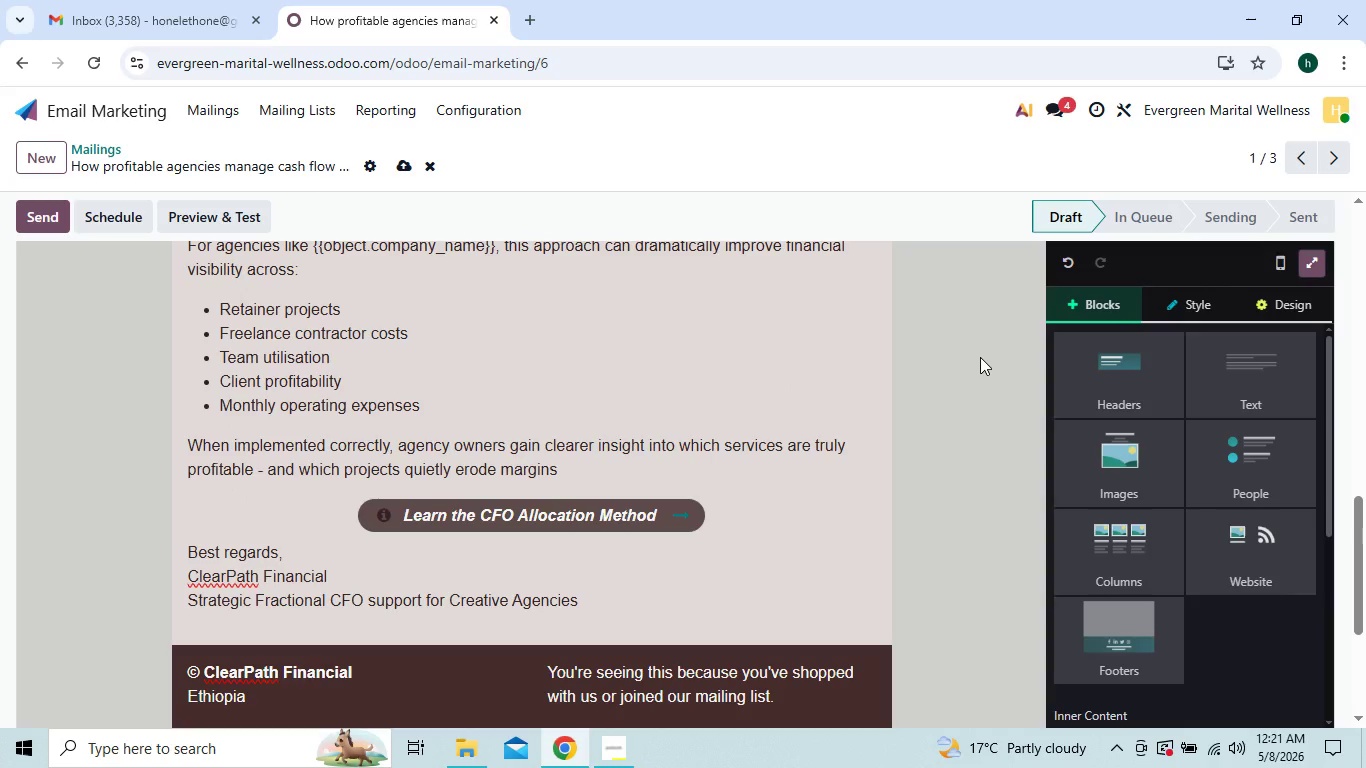 
wait(15.78)
 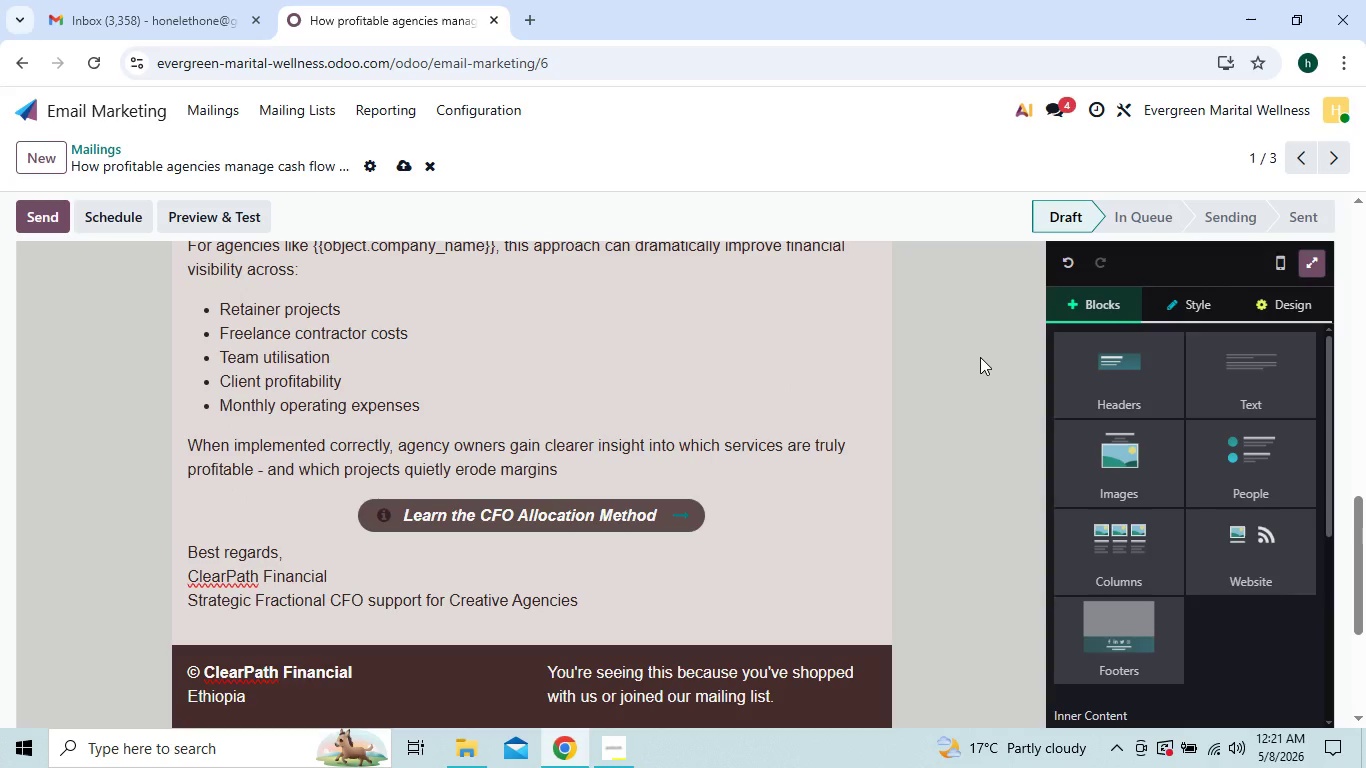 
left_click([401, 170])
 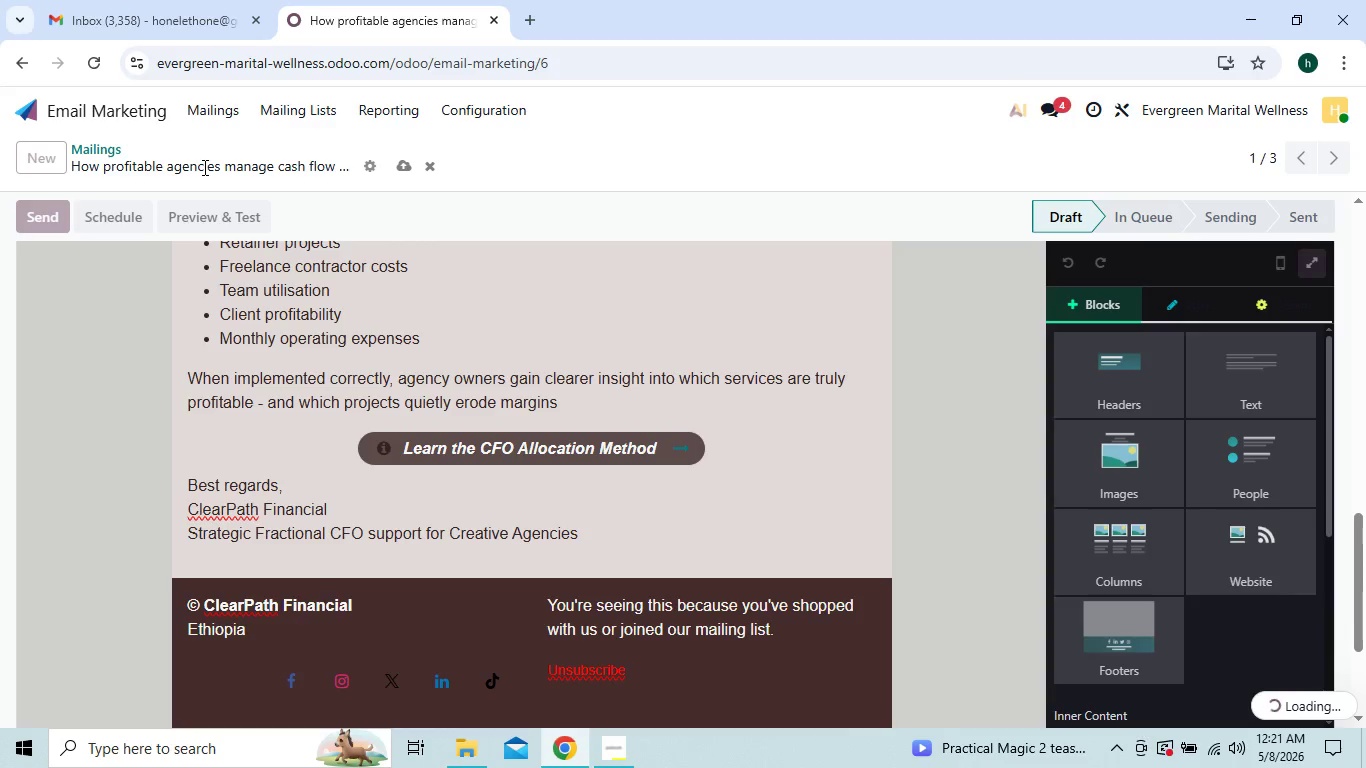 
left_click([217, 117])
 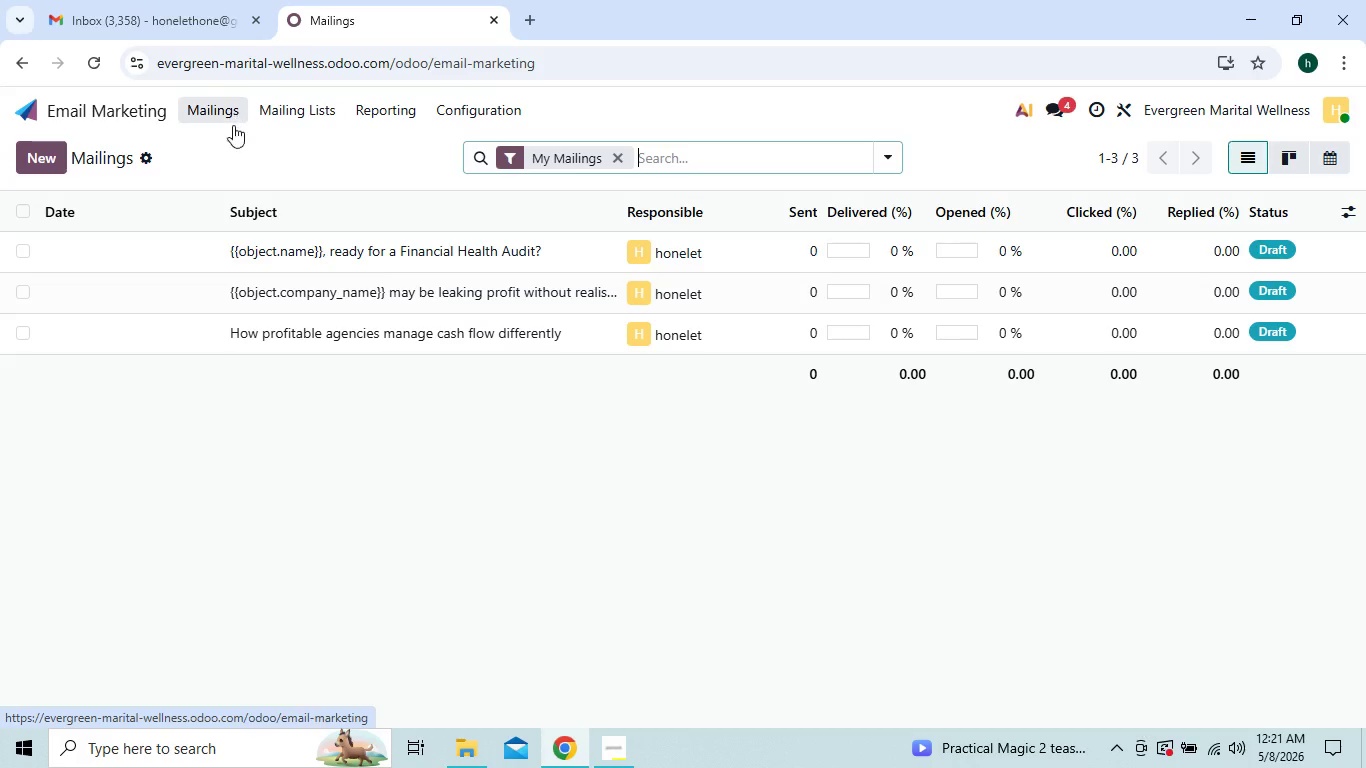 
wait(22.06)
 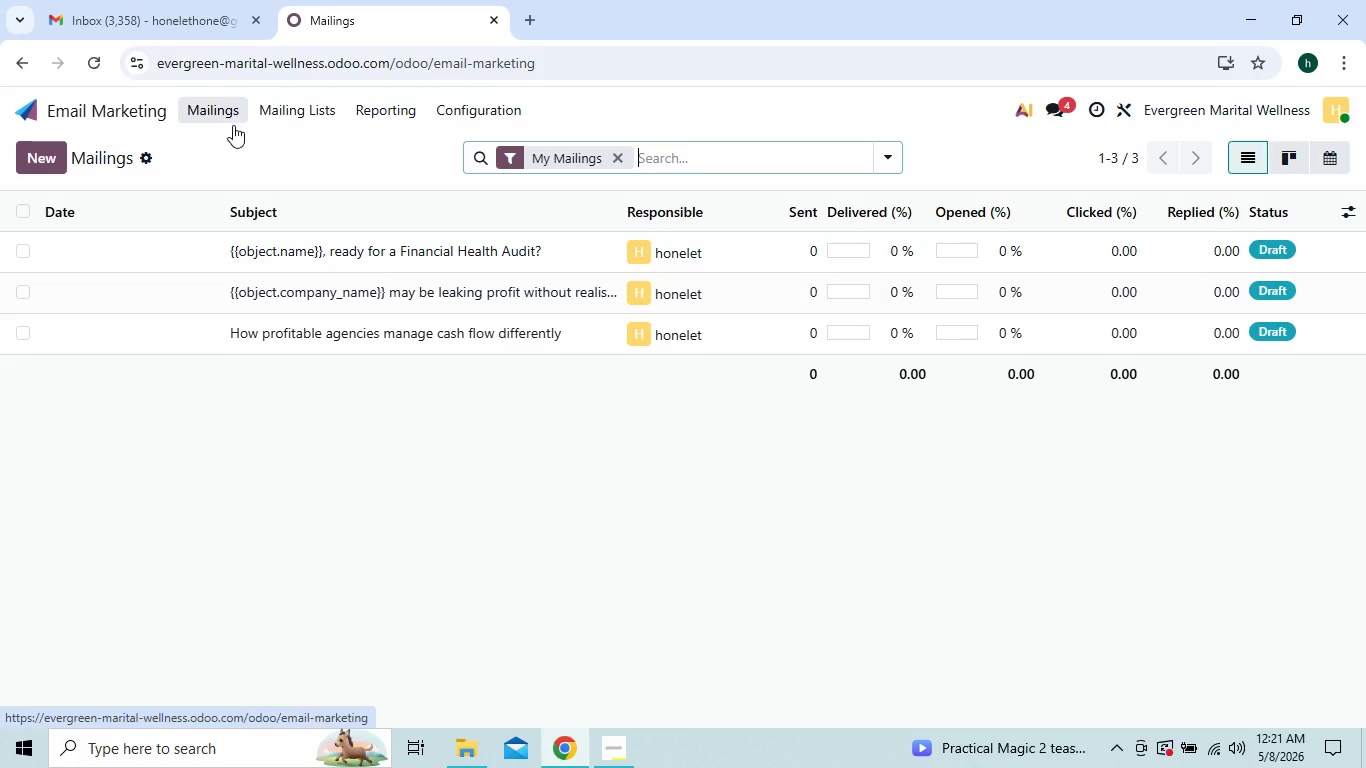 
left_click([345, 258])
 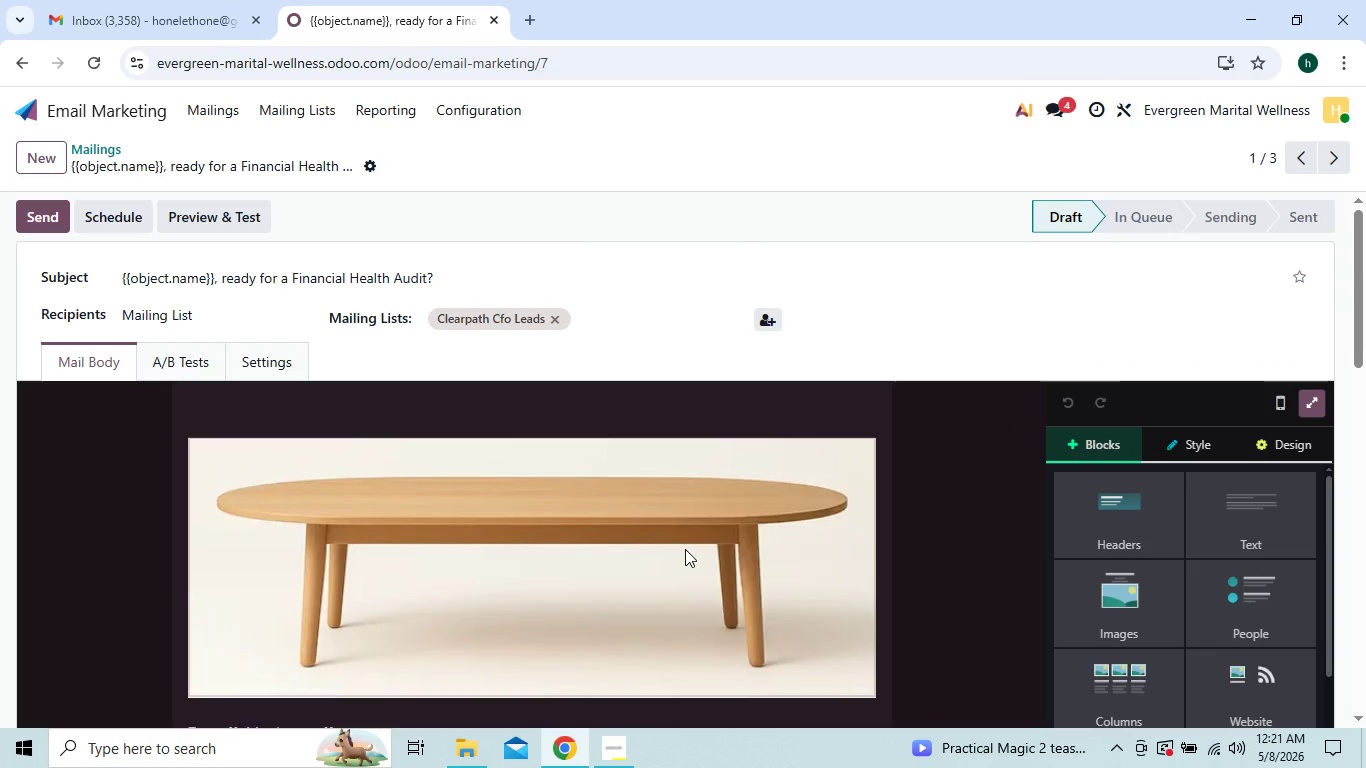 
wait(16.14)
 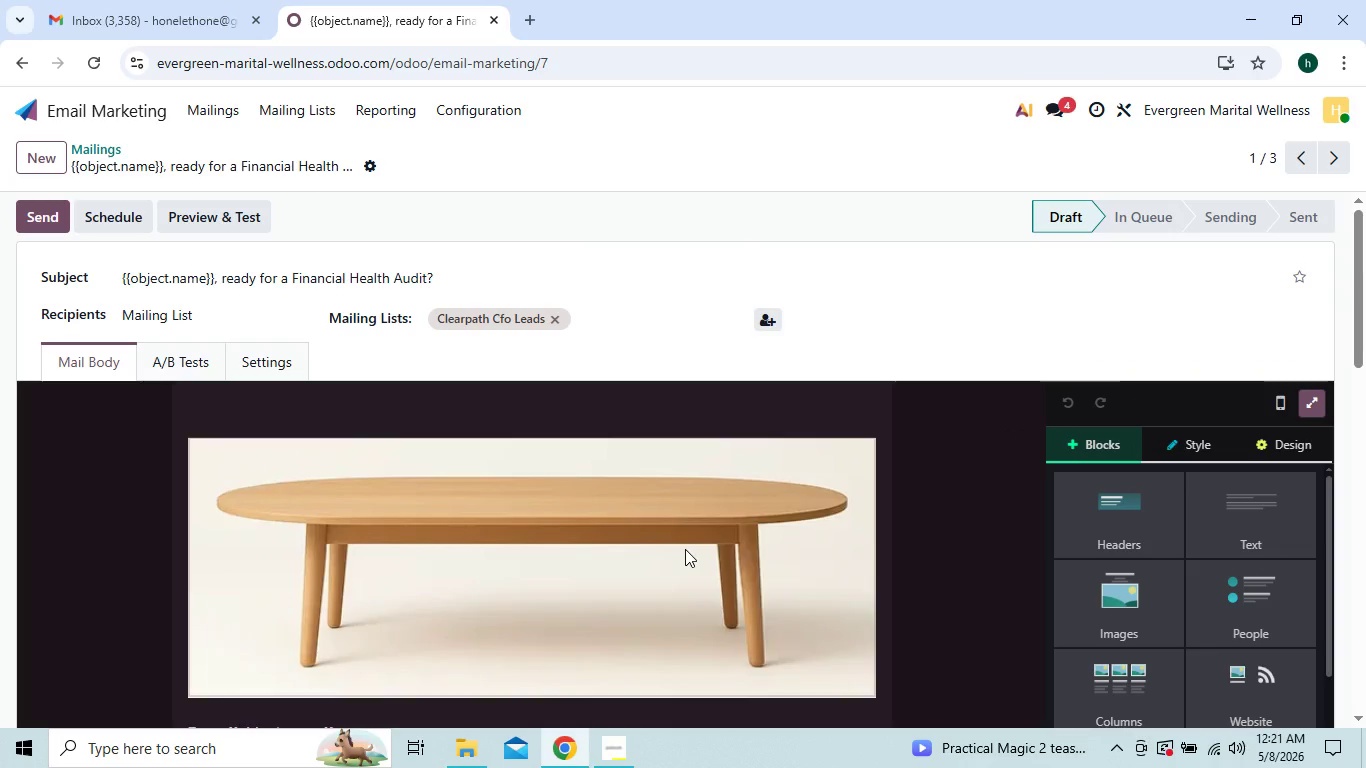 
left_click([699, 554])
 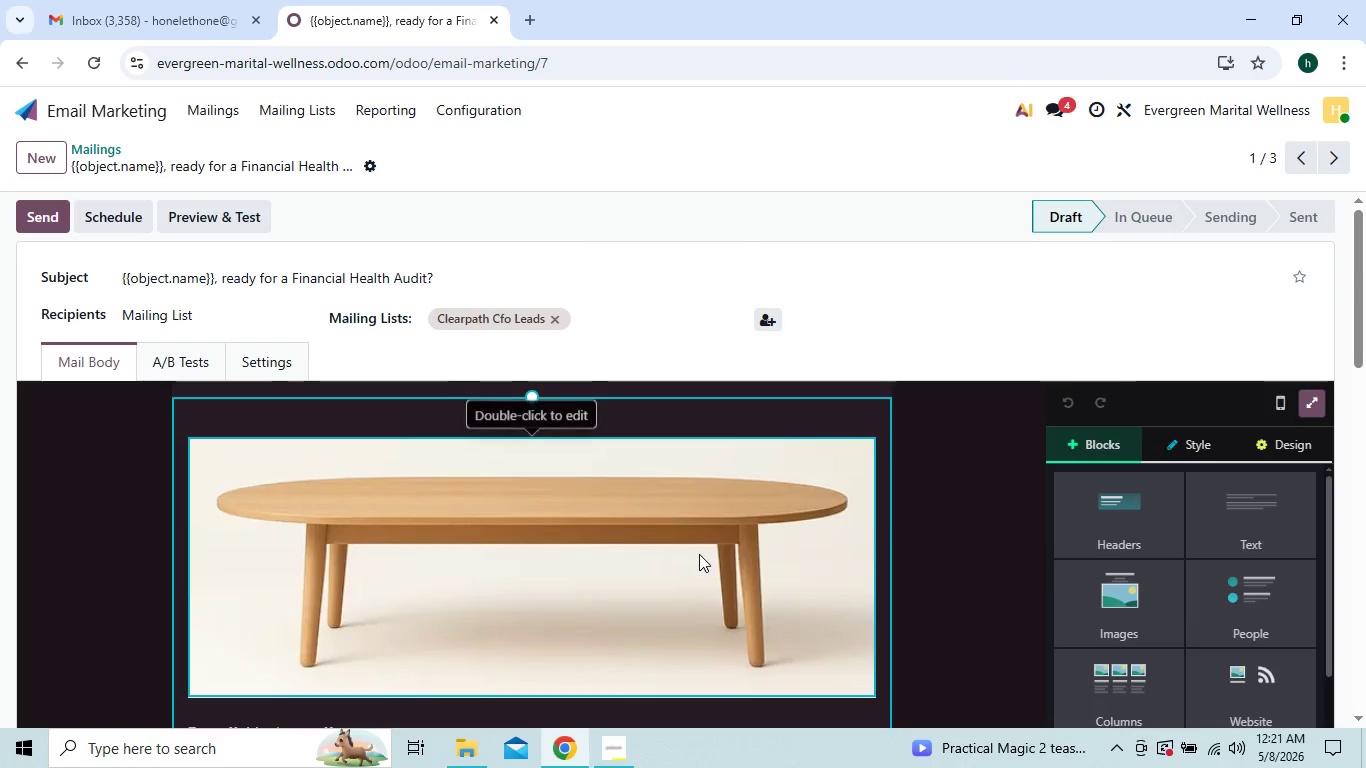 
left_click([699, 554])
 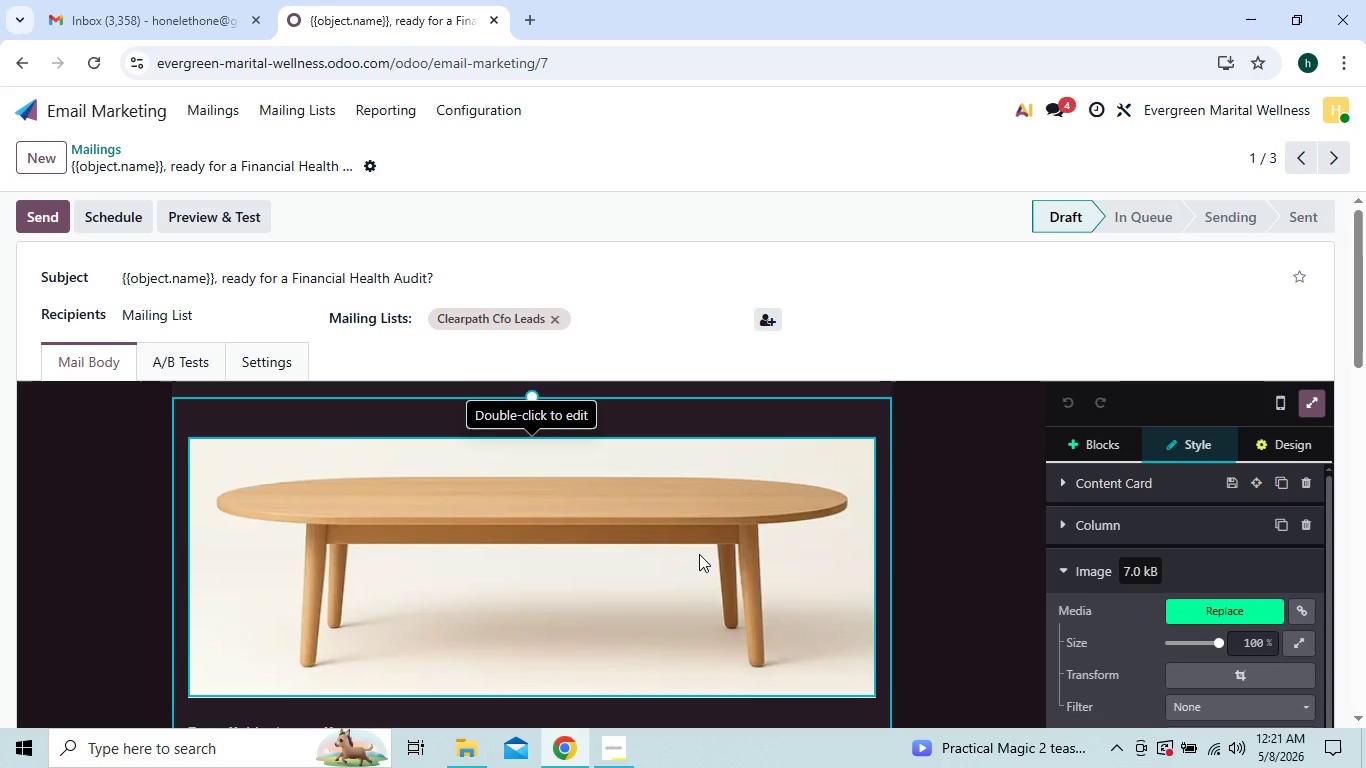 
double_click([699, 554])
 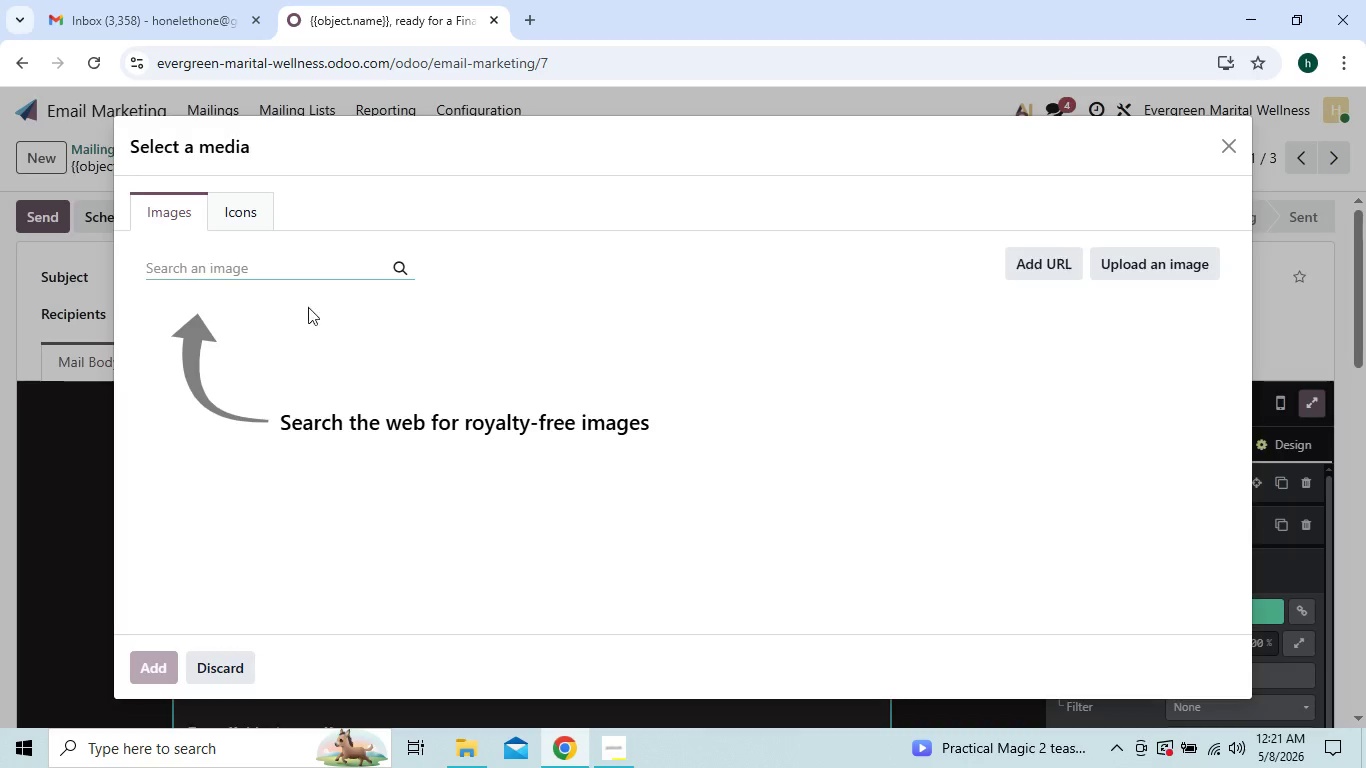 
left_click([237, 268])
 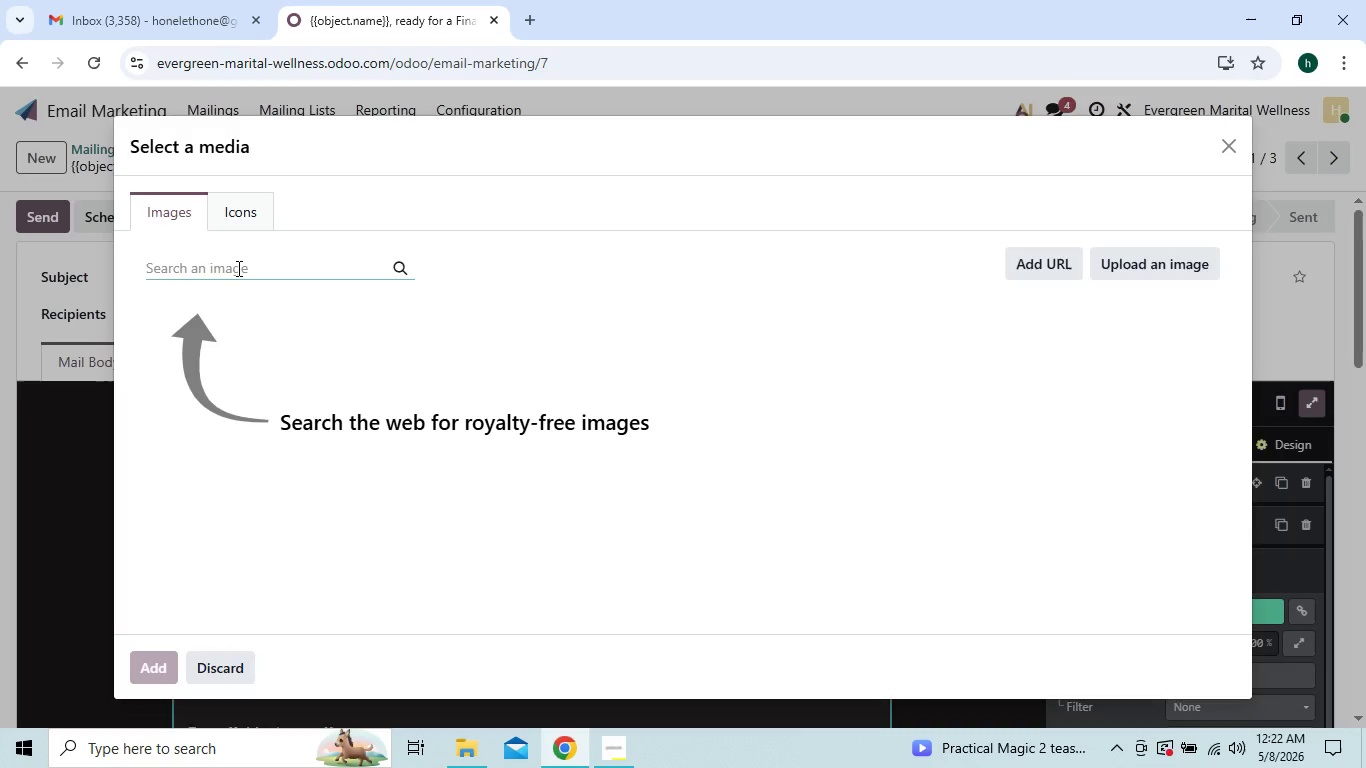 
type(executive finA)
key(Backspace)
type(a)
 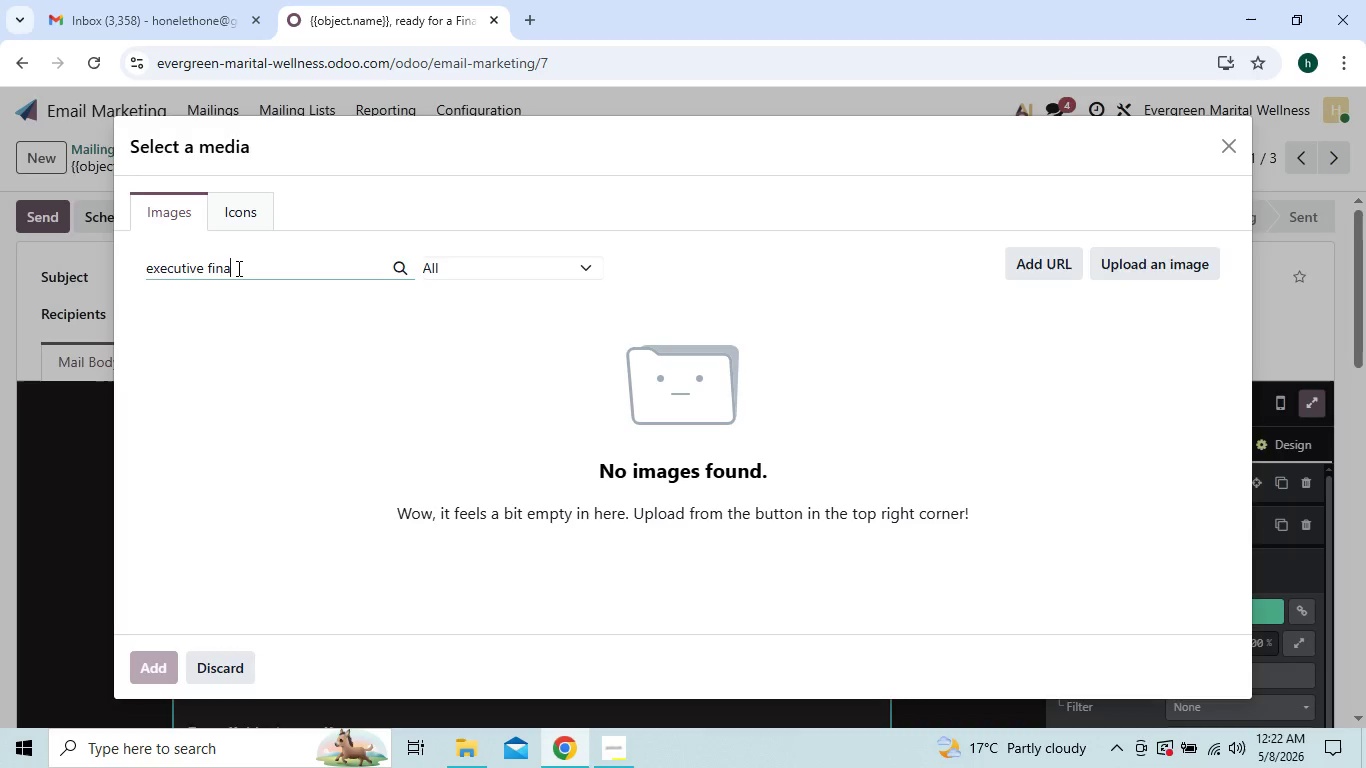 
wait(5.53)
 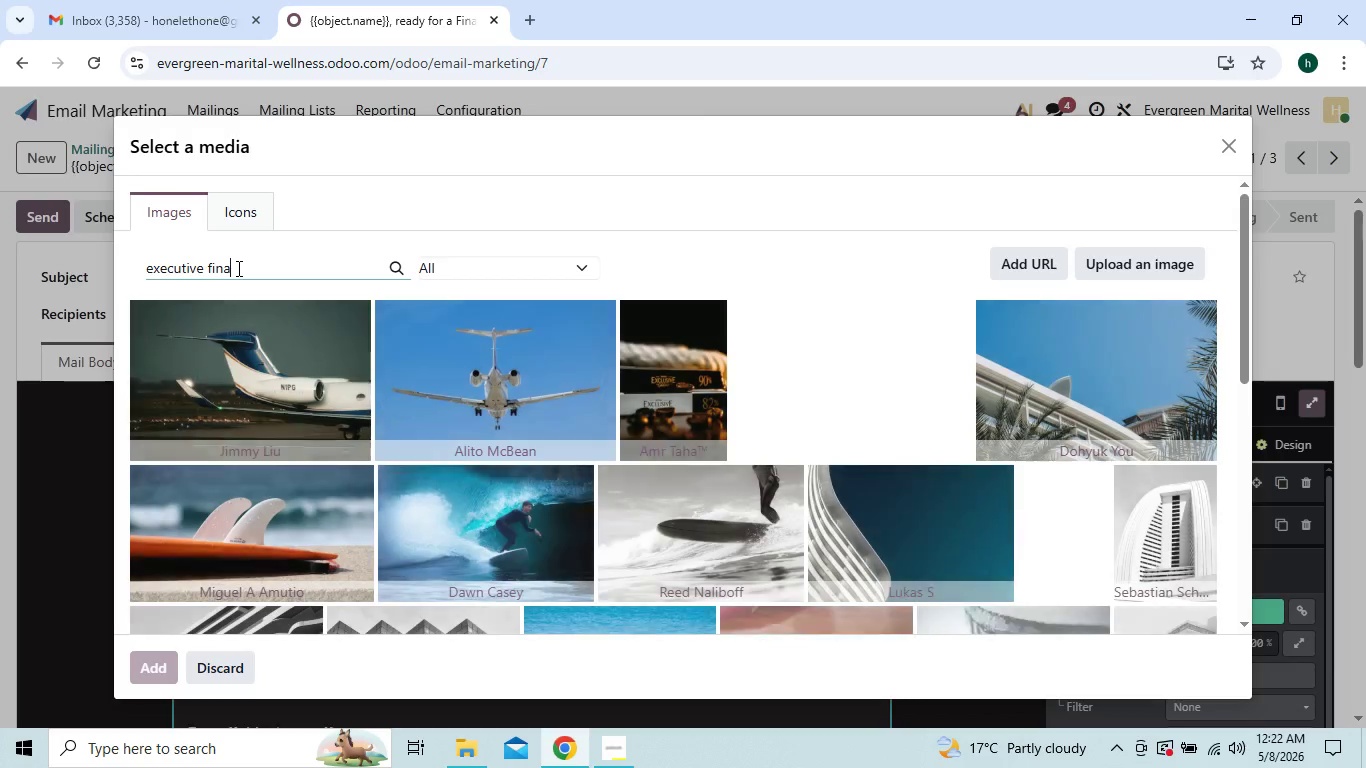 
key(Backspace)
 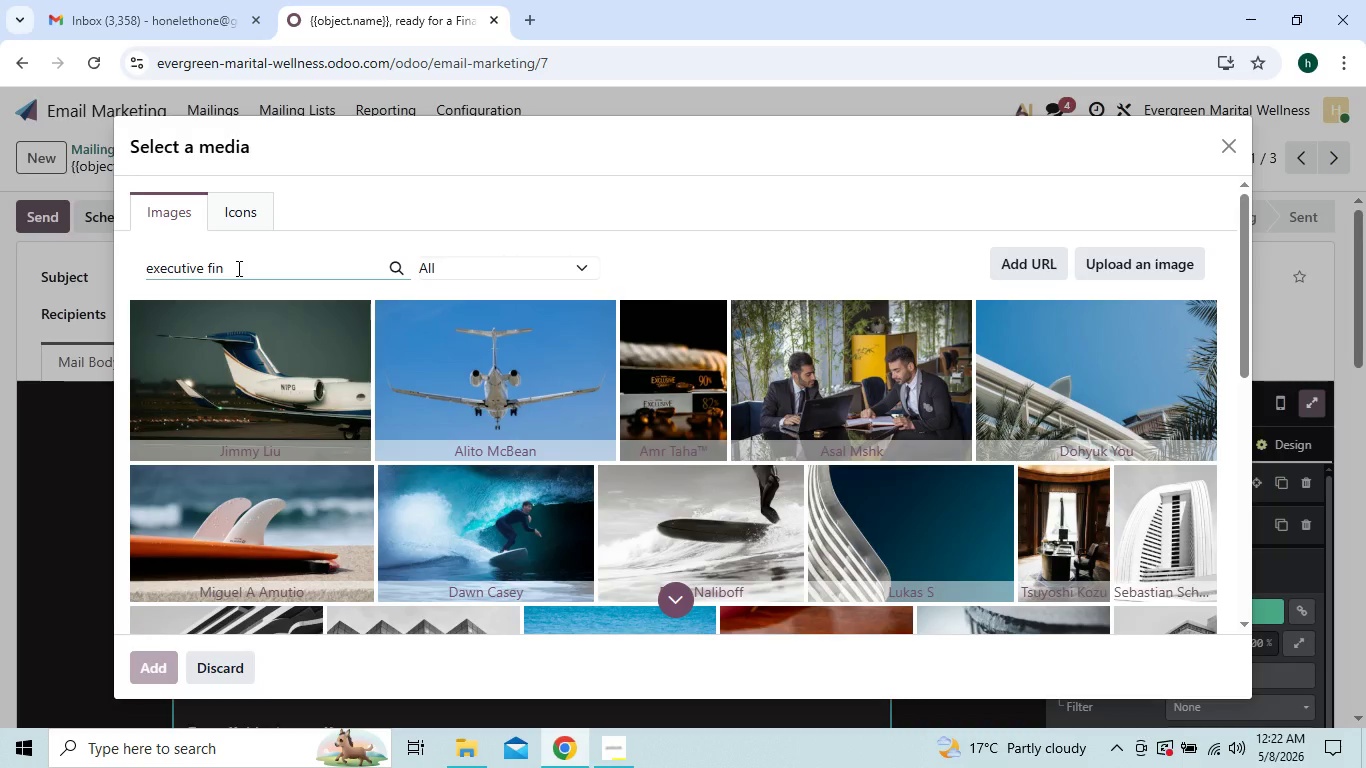 
wait(8.77)
 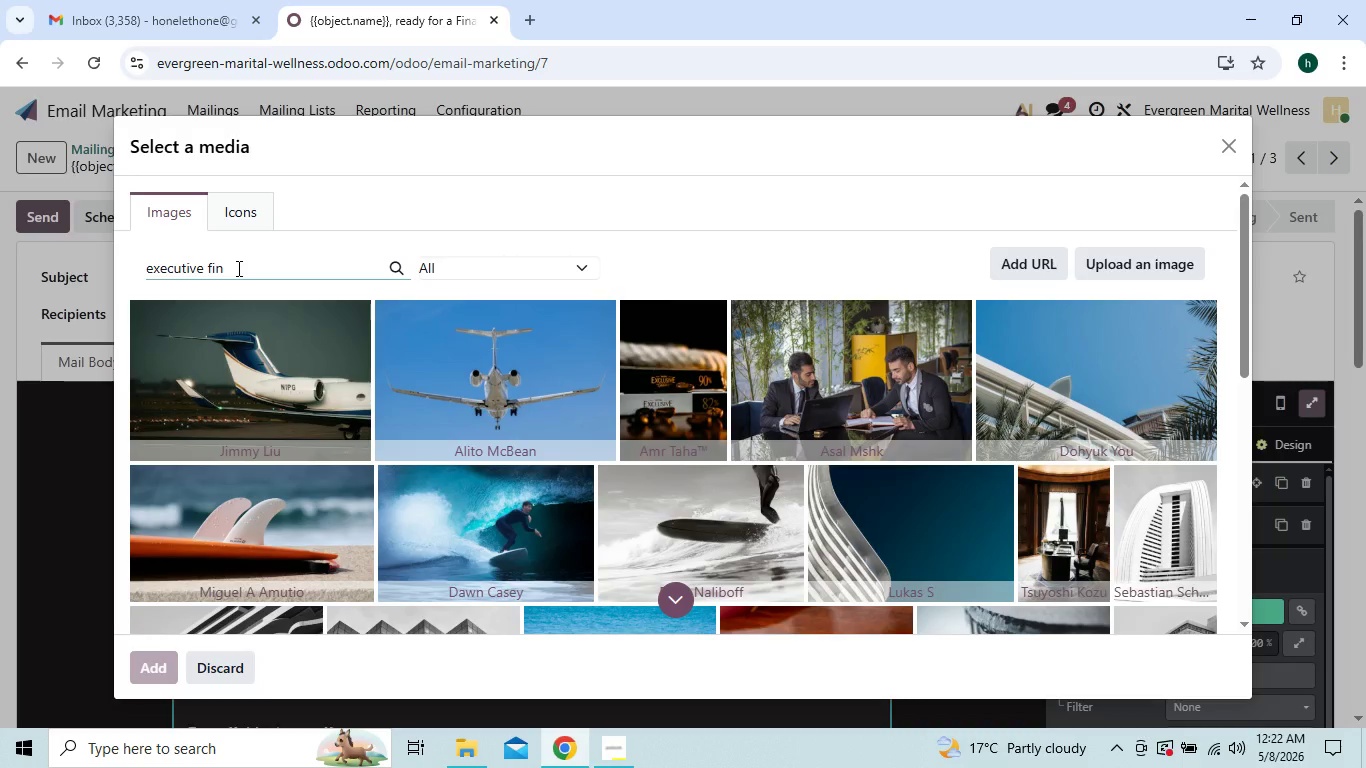 
type(ancial cons)
 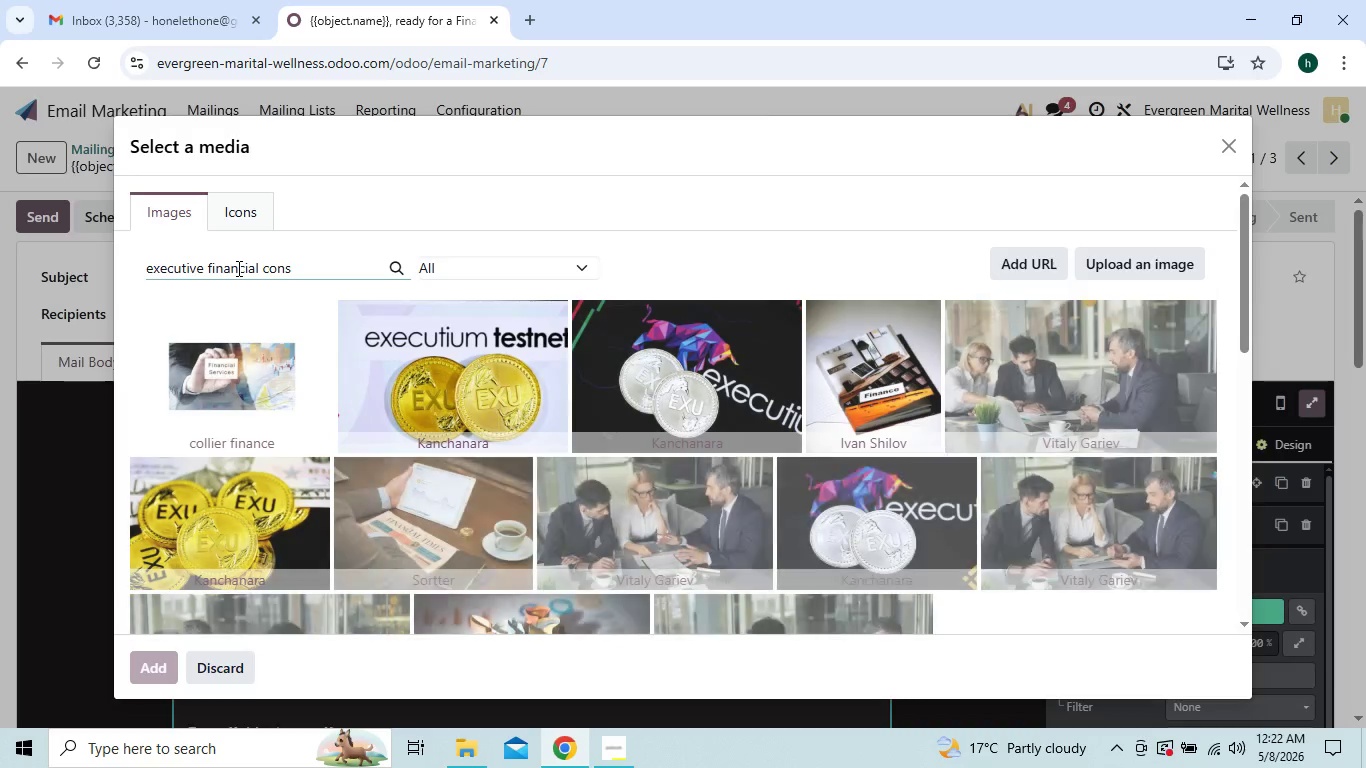 
type(uli)
 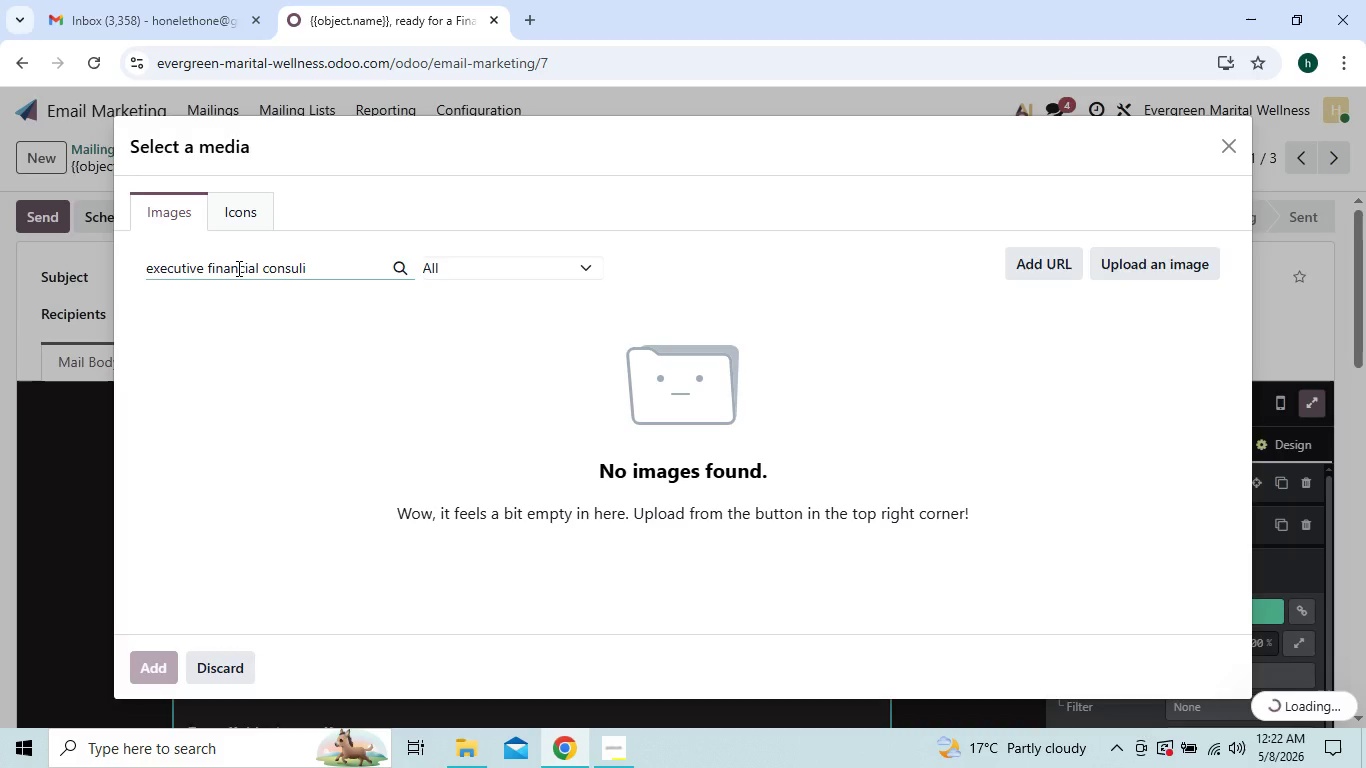 
key(Backspace)
 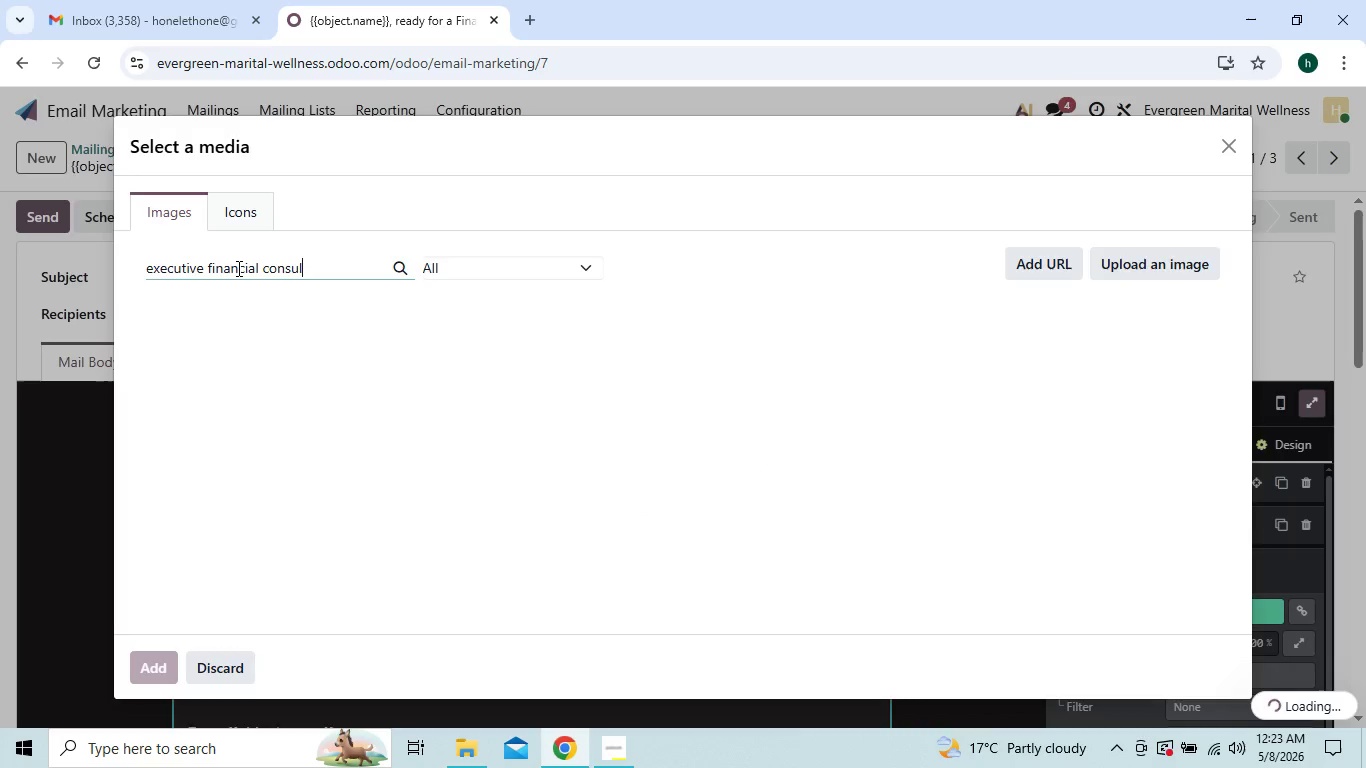 
type(tation)
 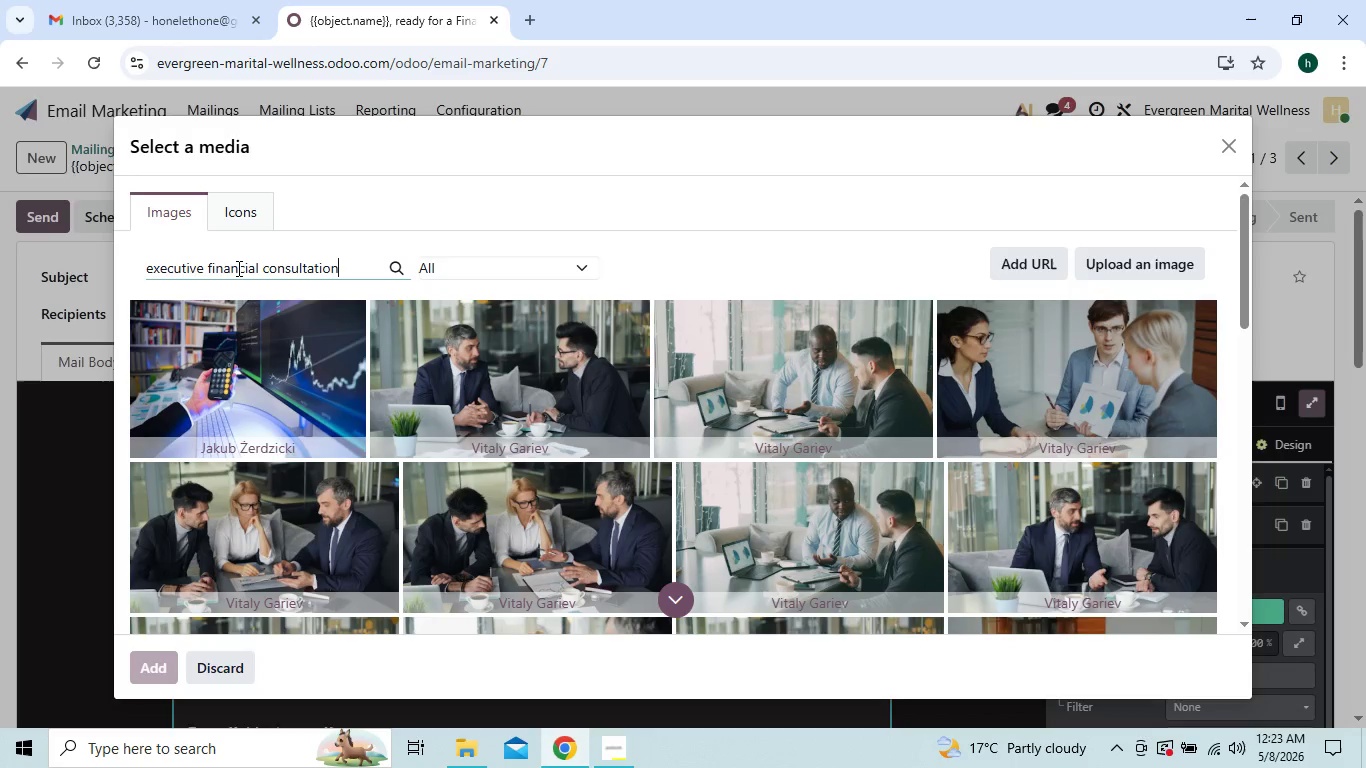 
wait(10.55)
 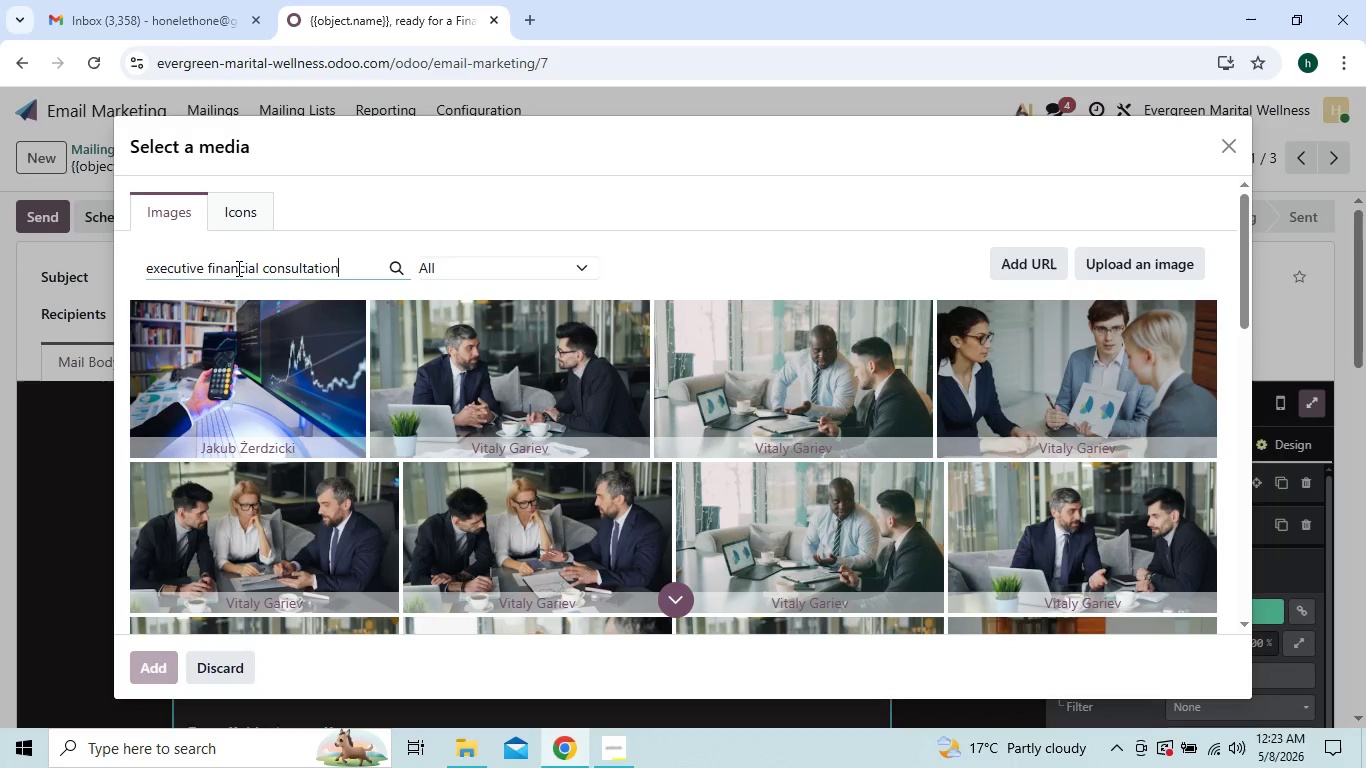 
left_click([270, 356])
 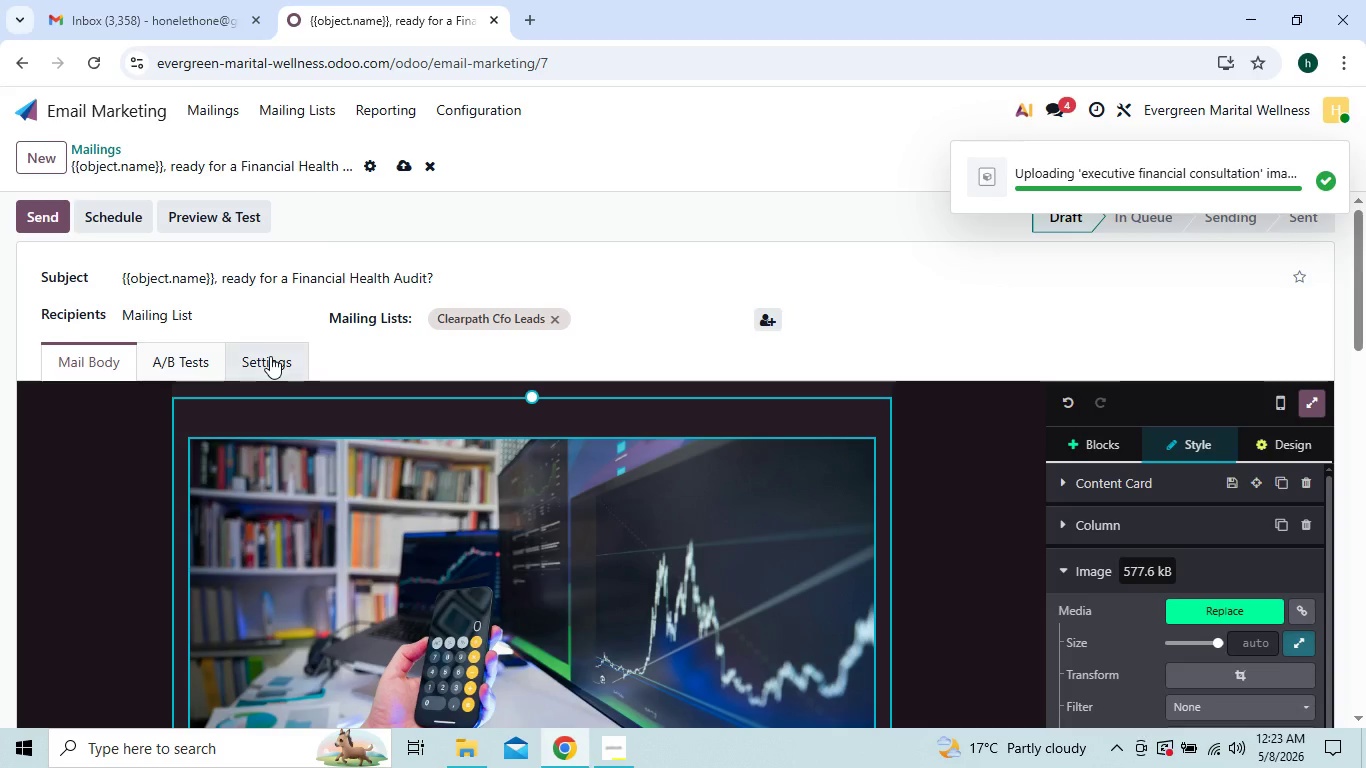 
wait(8.91)
 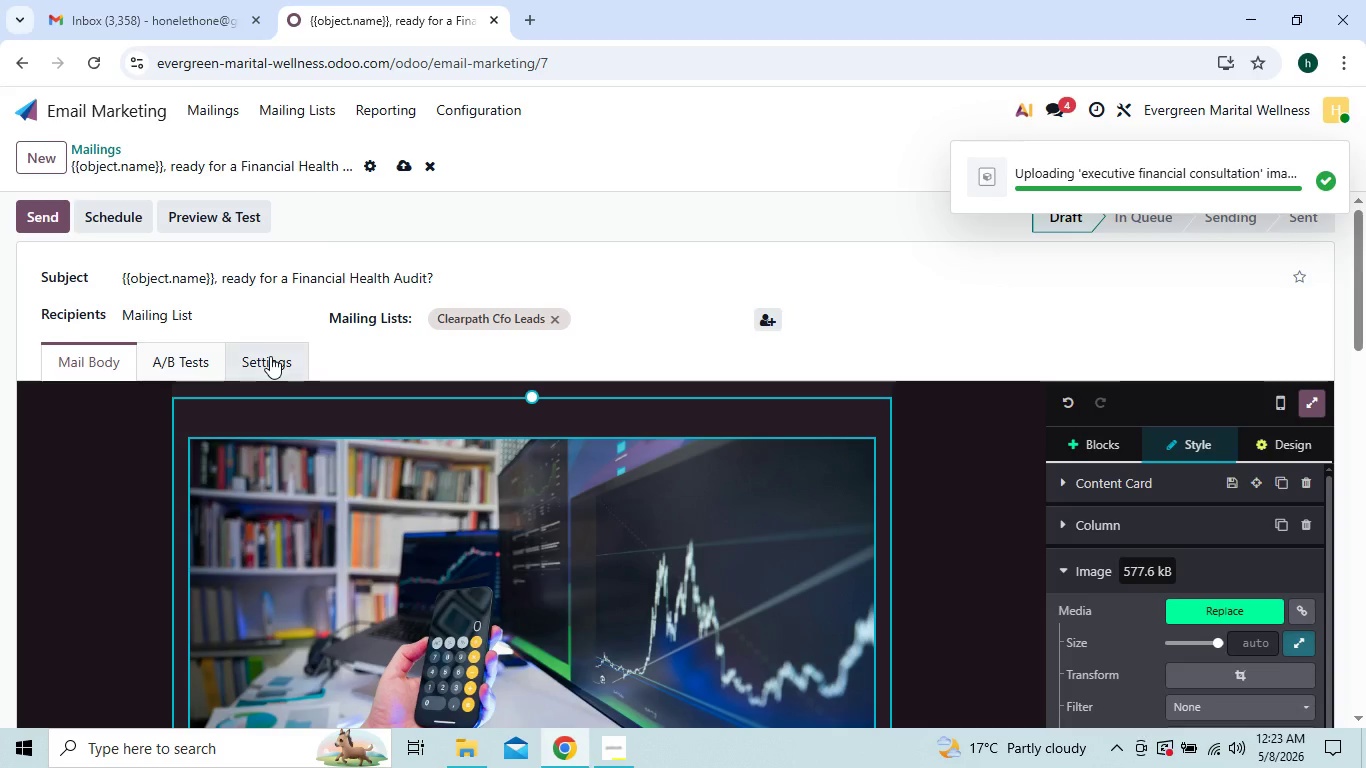 
left_click([1217, 537])
 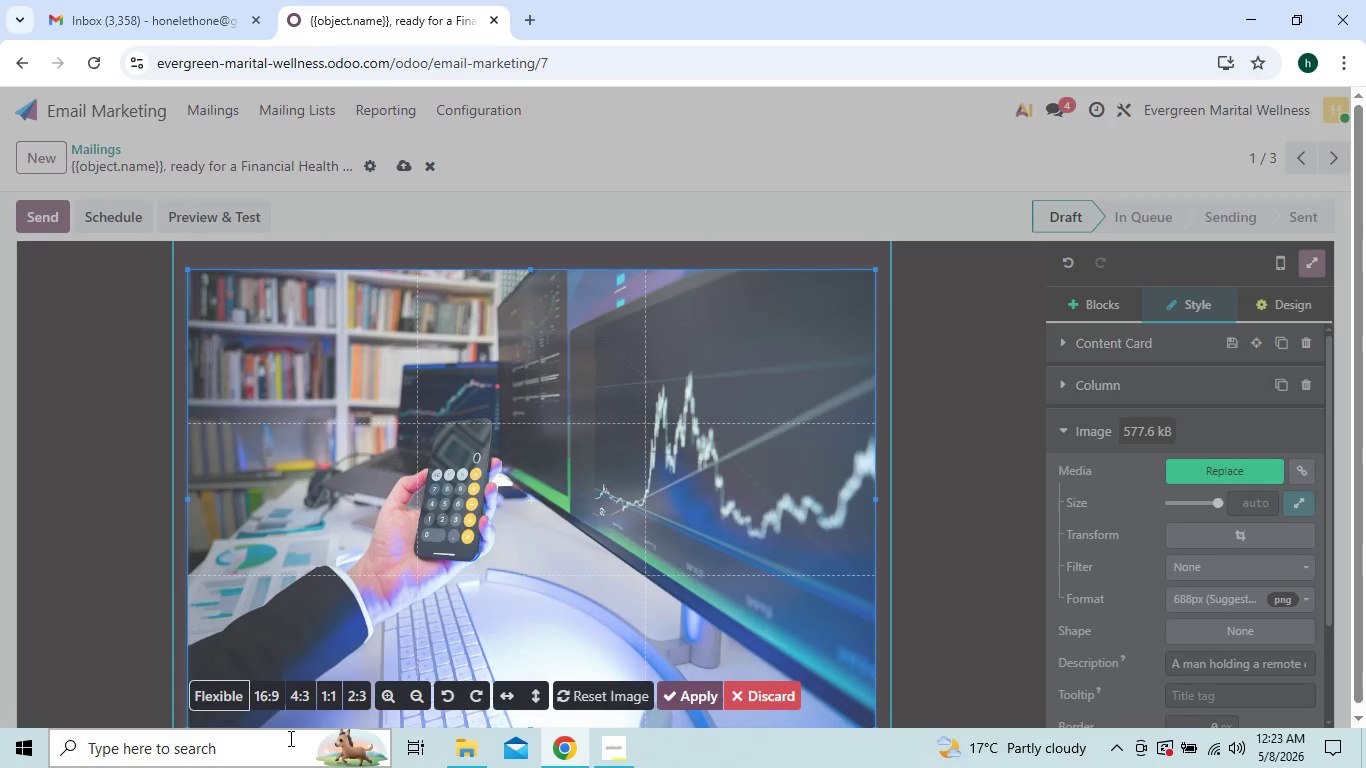 
left_click([268, 710])
 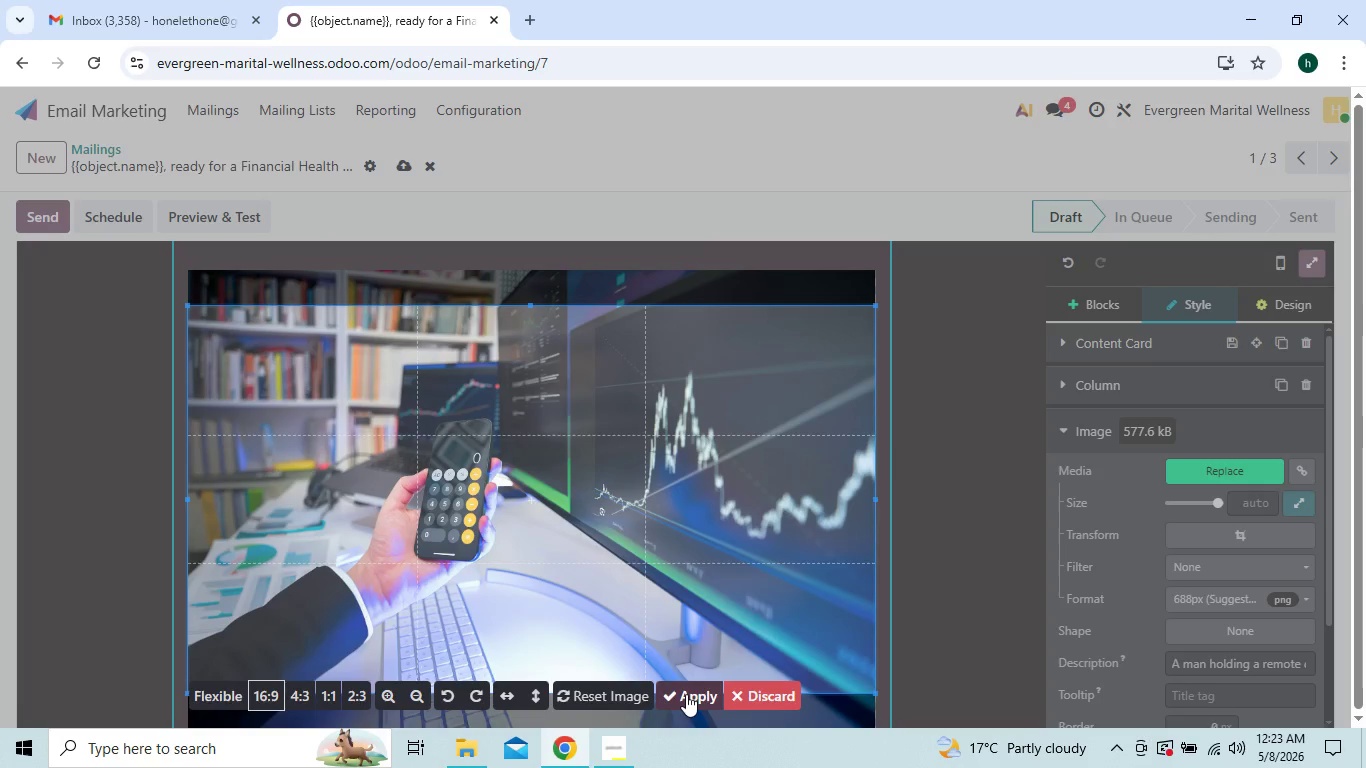 
left_click([686, 694])
 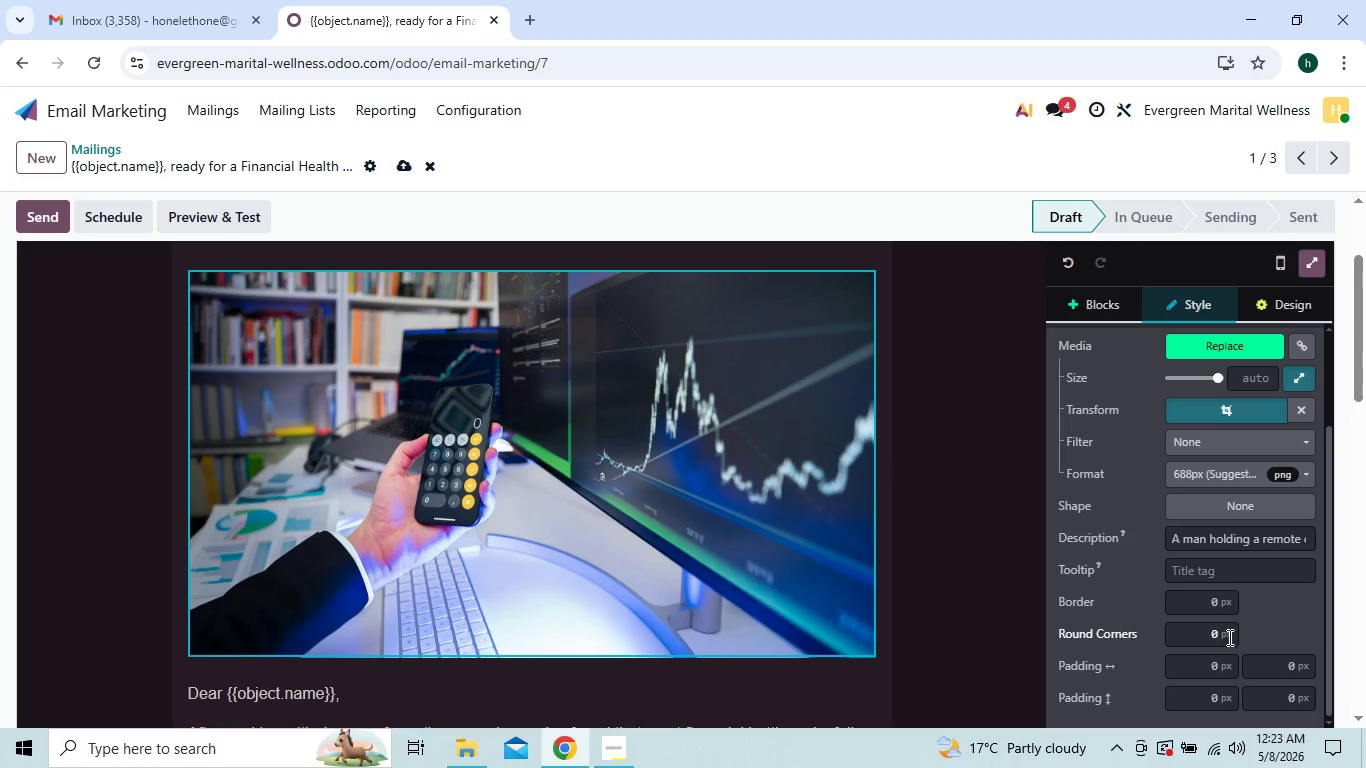 
wait(5.67)
 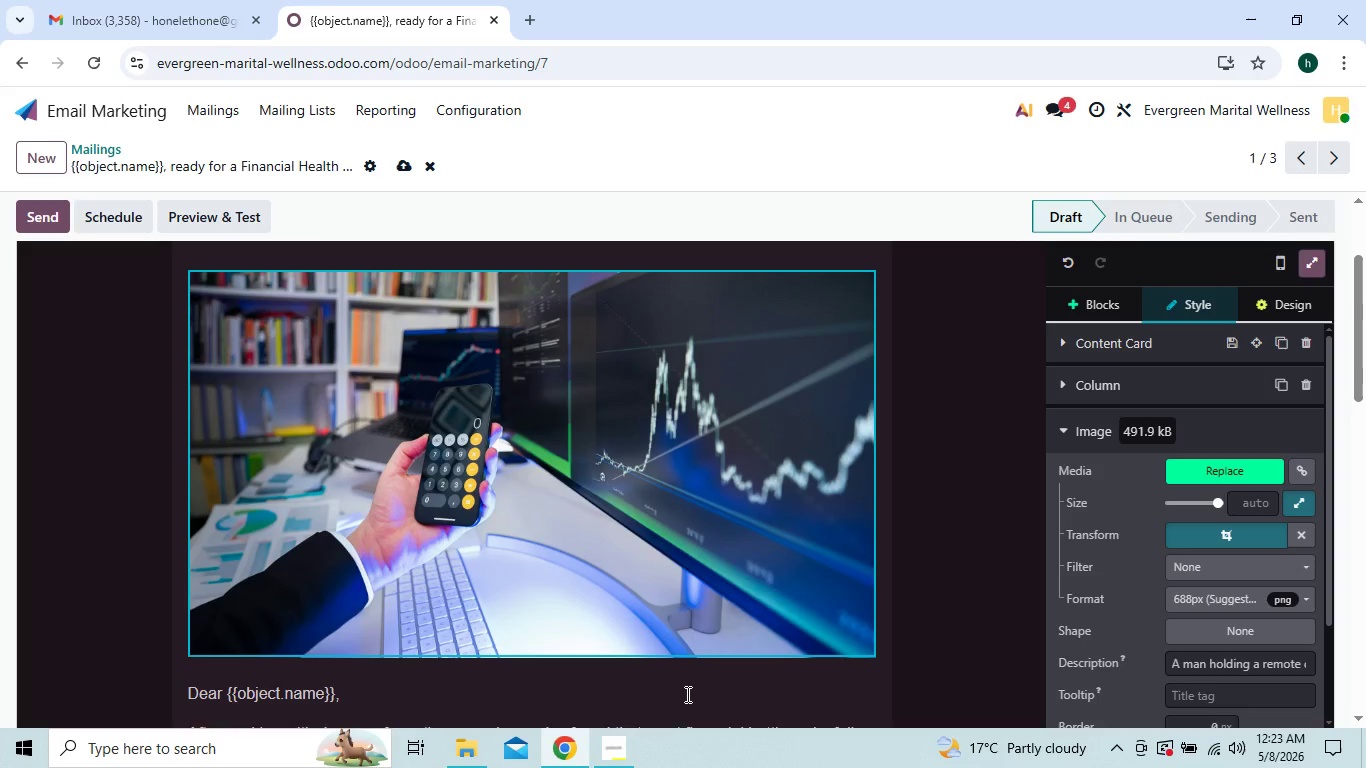 
left_click([1224, 635])
 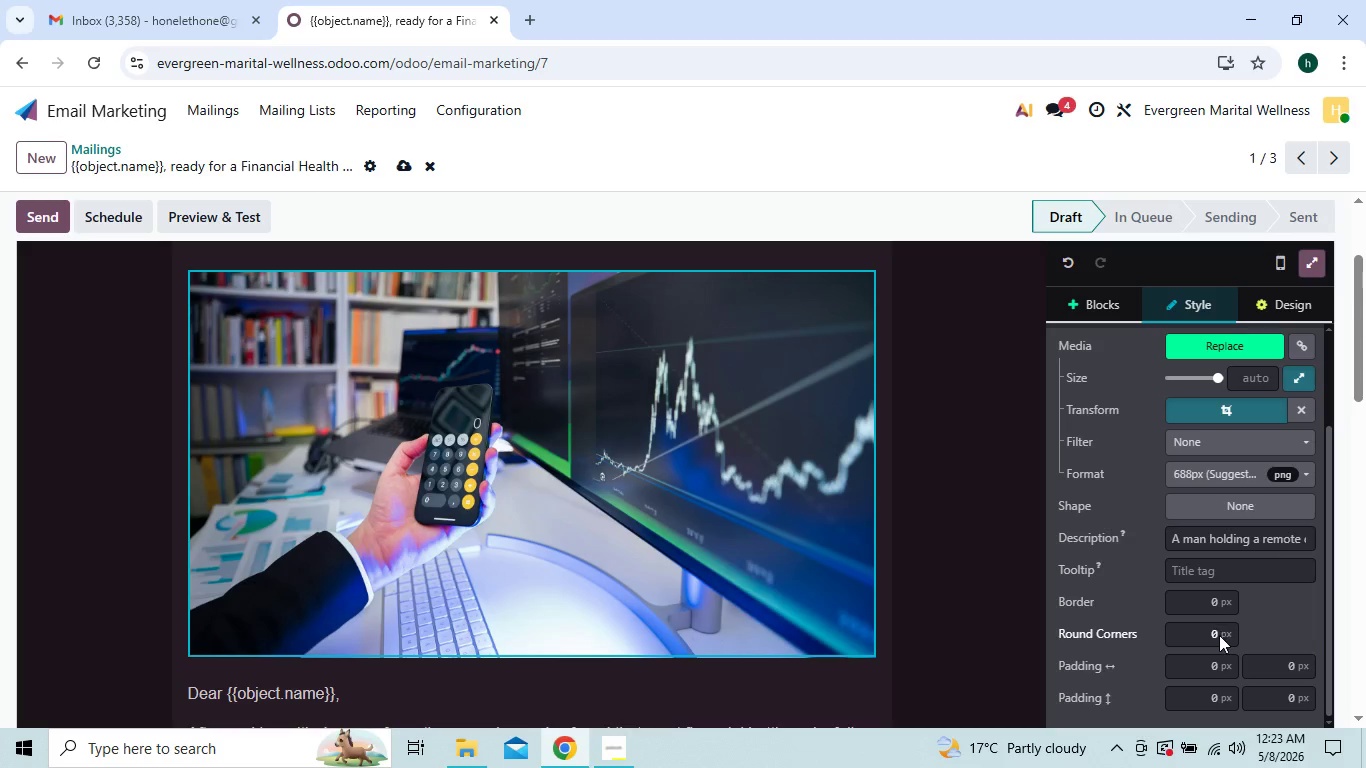 
left_click([1219, 635])
 